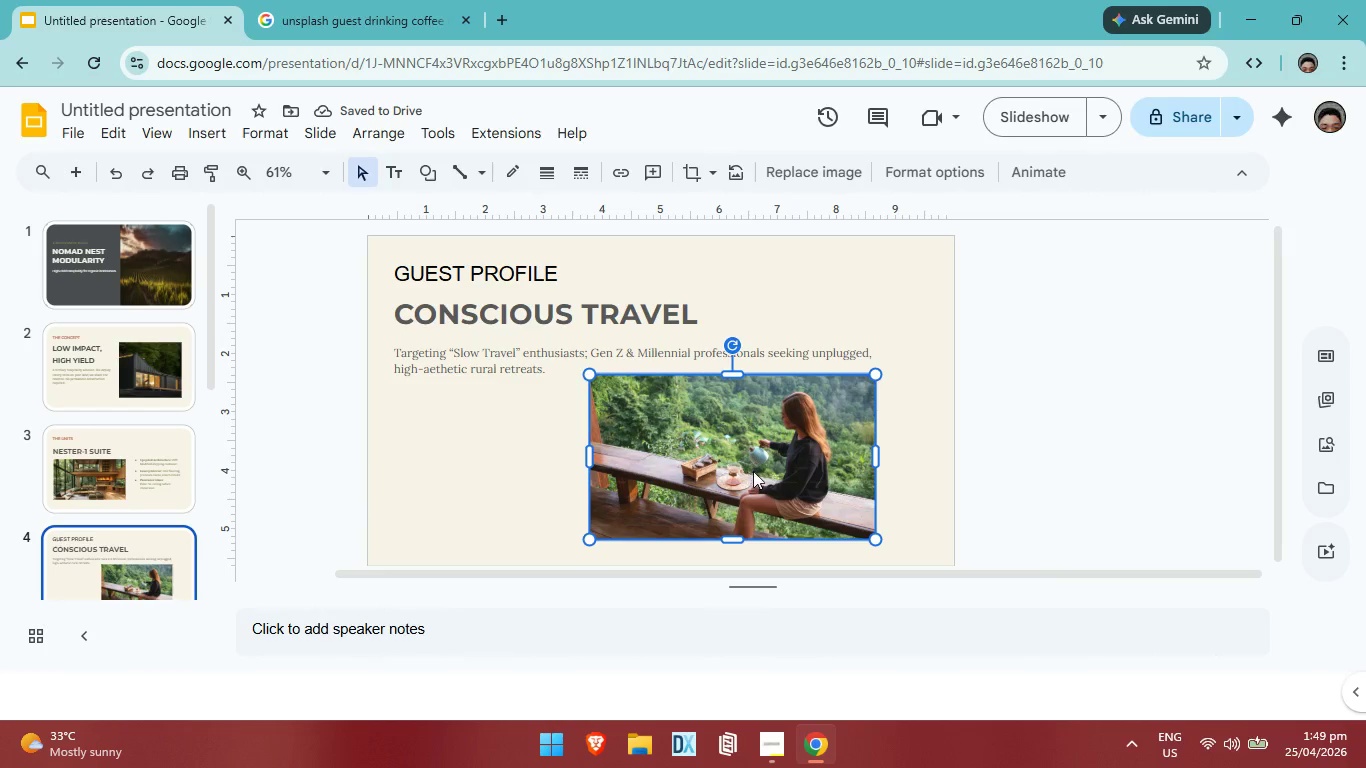 
left_click_drag(start_coordinate=[753, 471], to_coordinate=[752, 478])
 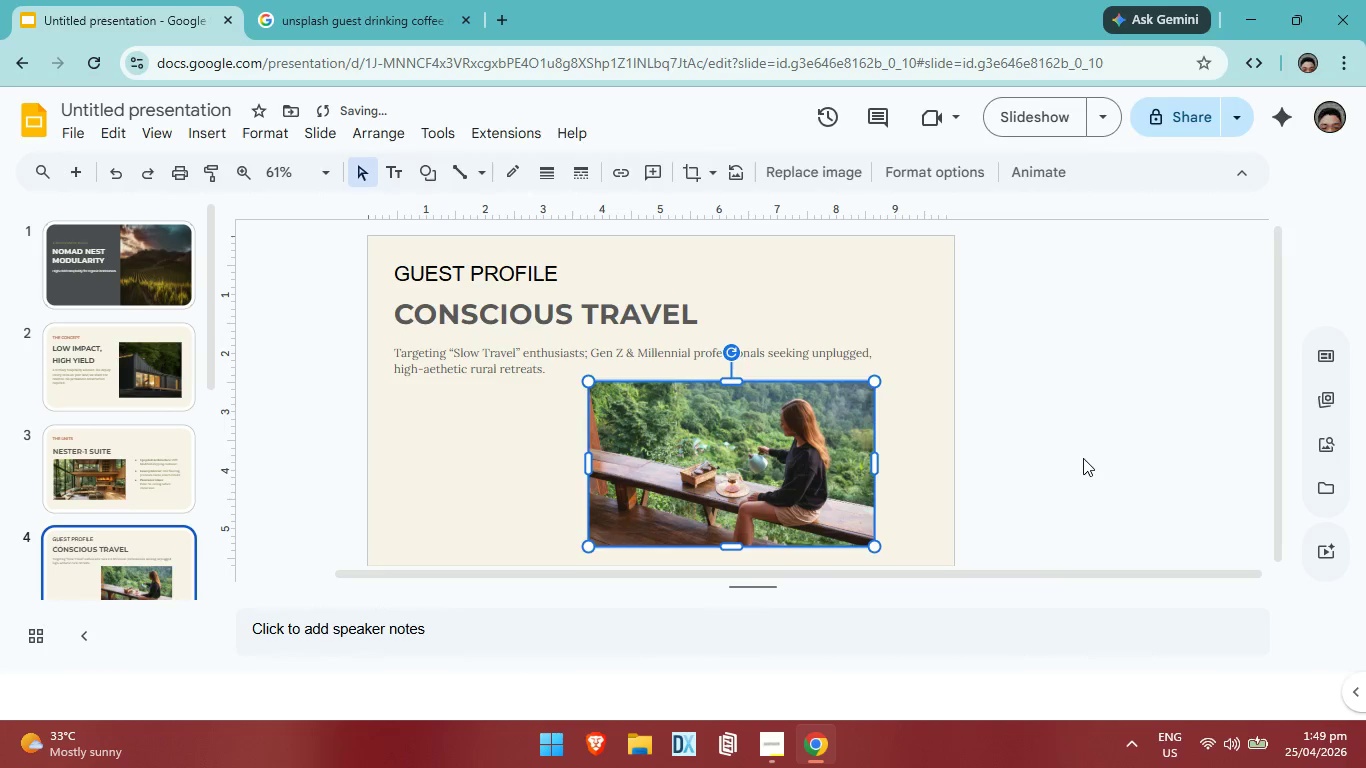 
left_click([1083, 458])
 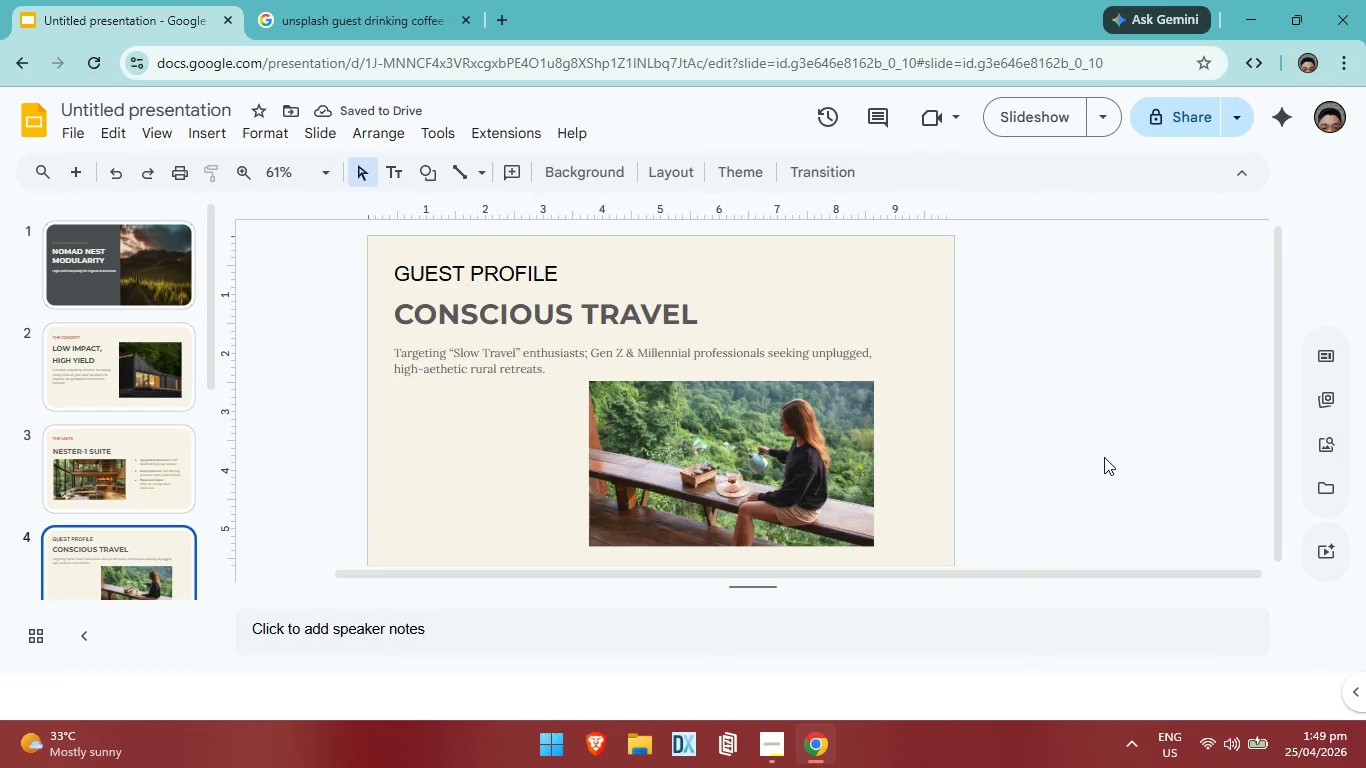 
wait(5.14)
 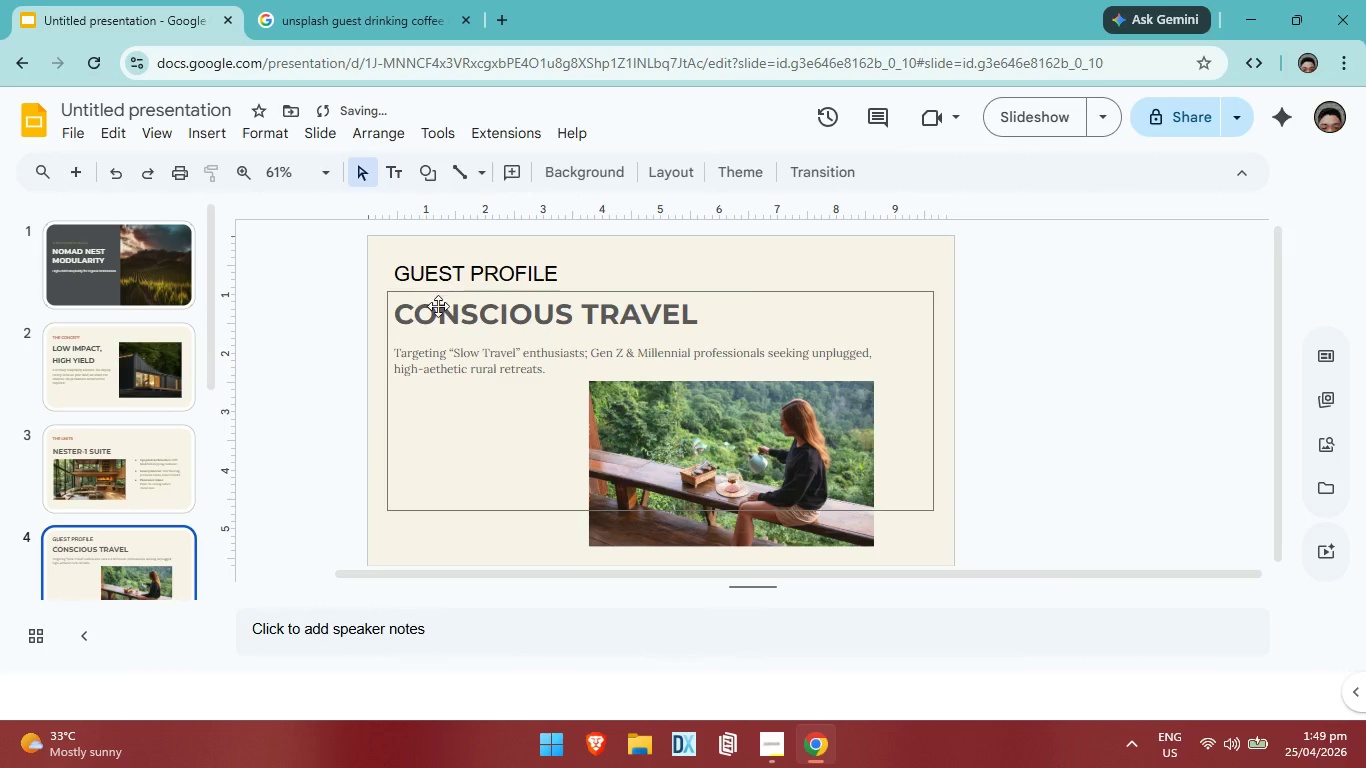 
left_click([385, 13])
 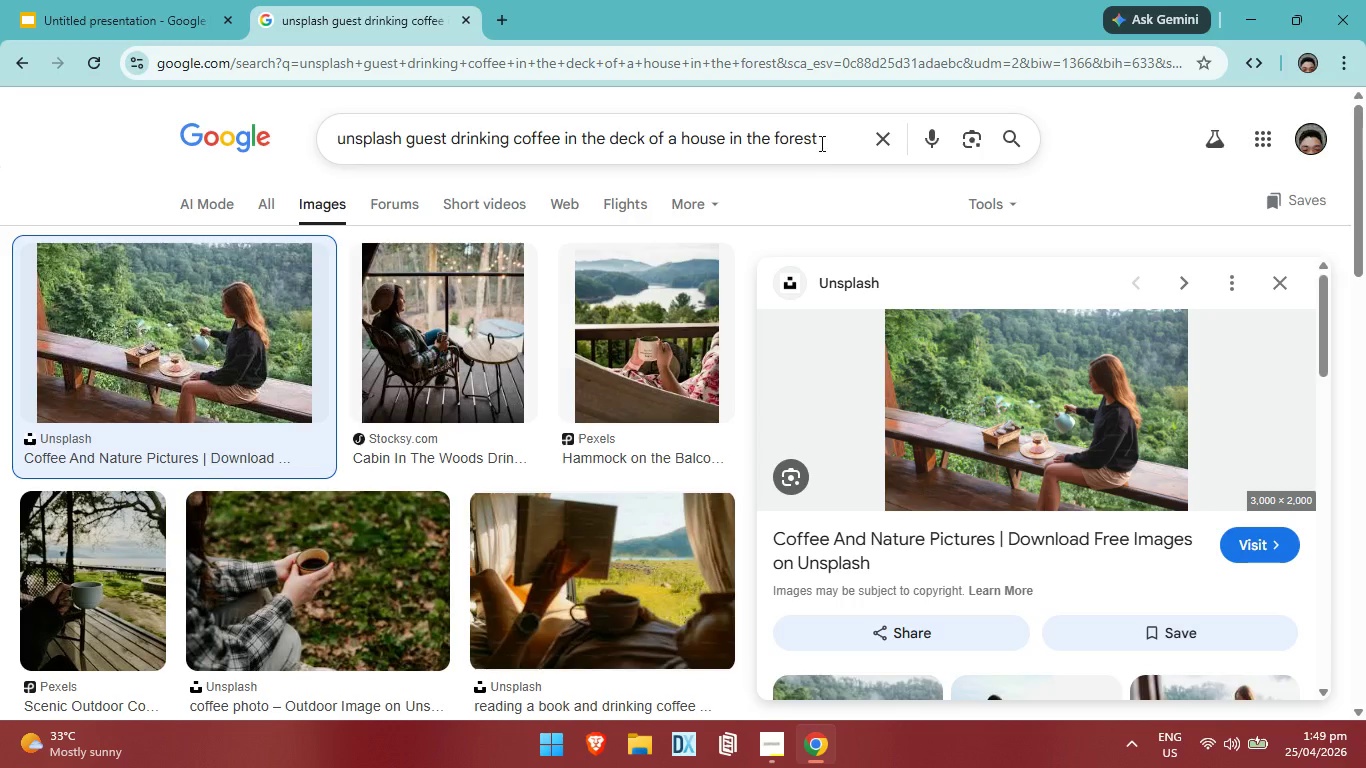 
left_click([820, 136])
 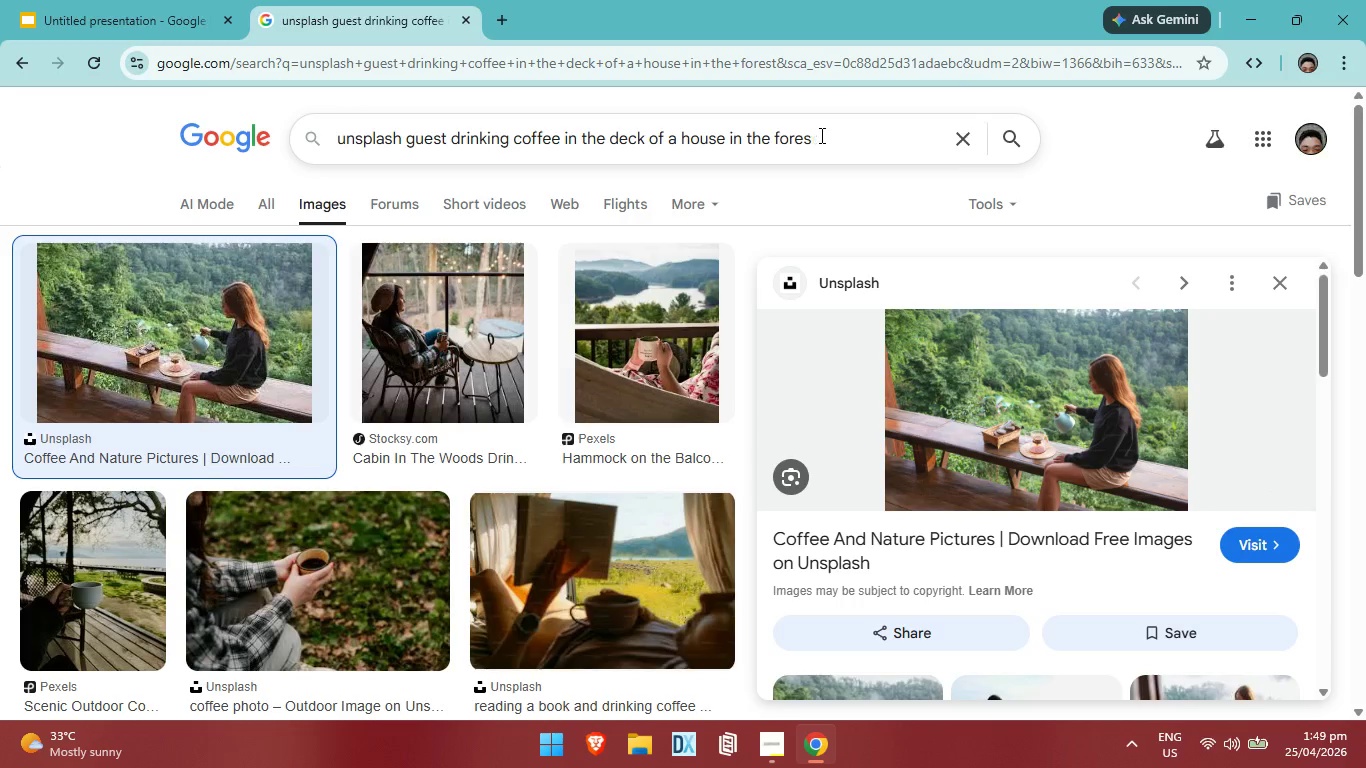 
hold_key(key=Backspace, duration=1.51)
 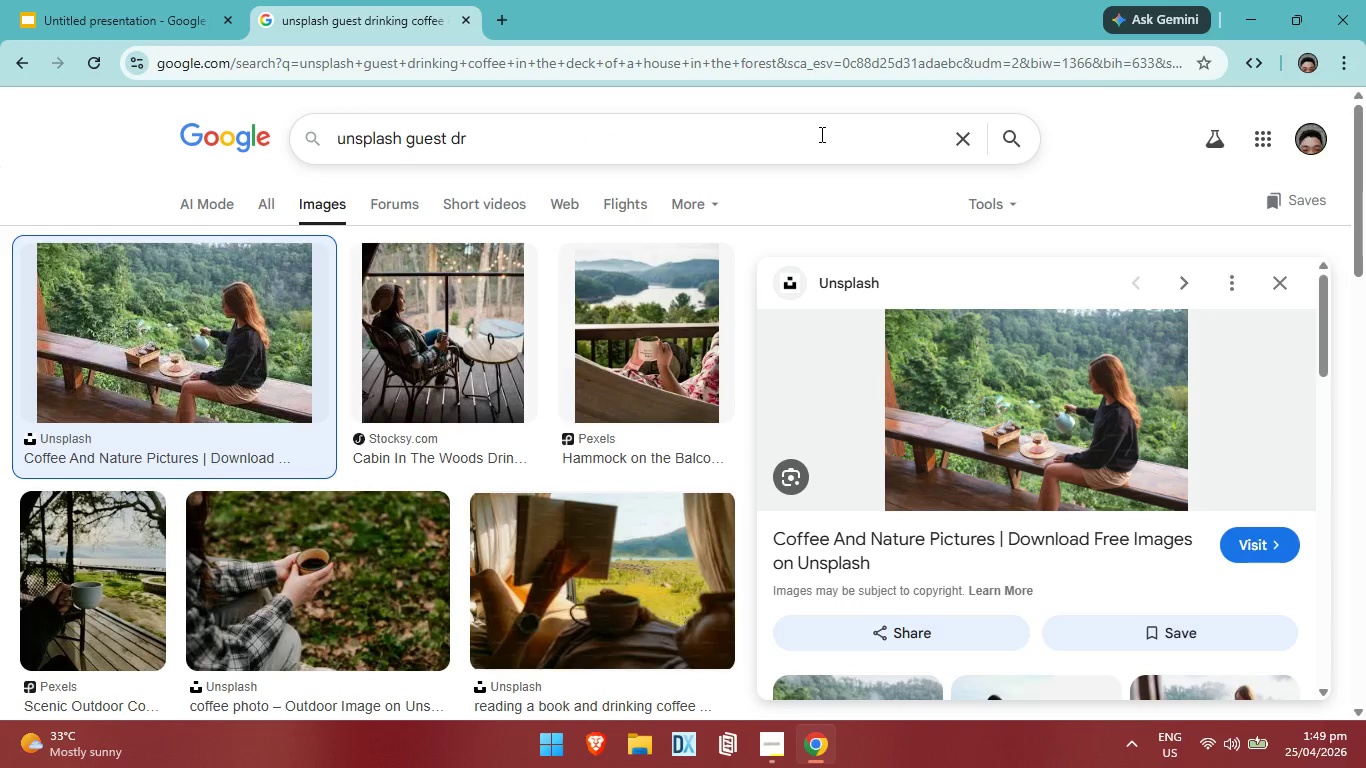 
hold_key(key=Backspace, duration=0.44)
 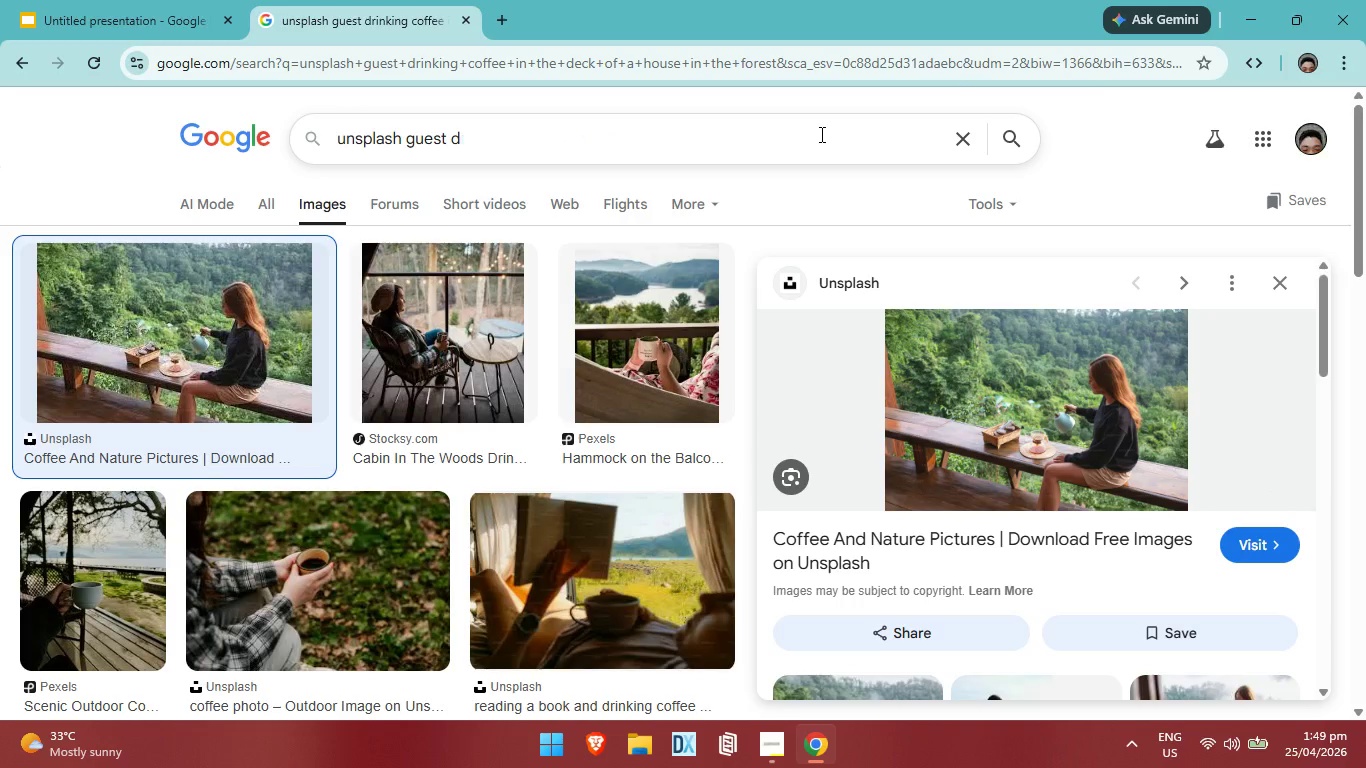 
key(Backspace)
key(Backspace)
key(Backspace)
key(Backspace)
key(Backspace)
key(Backspace)
key(Backspace)
key(Backspace)
key(Backspace)
type(no g)
key(Backspace)
type(technology)
 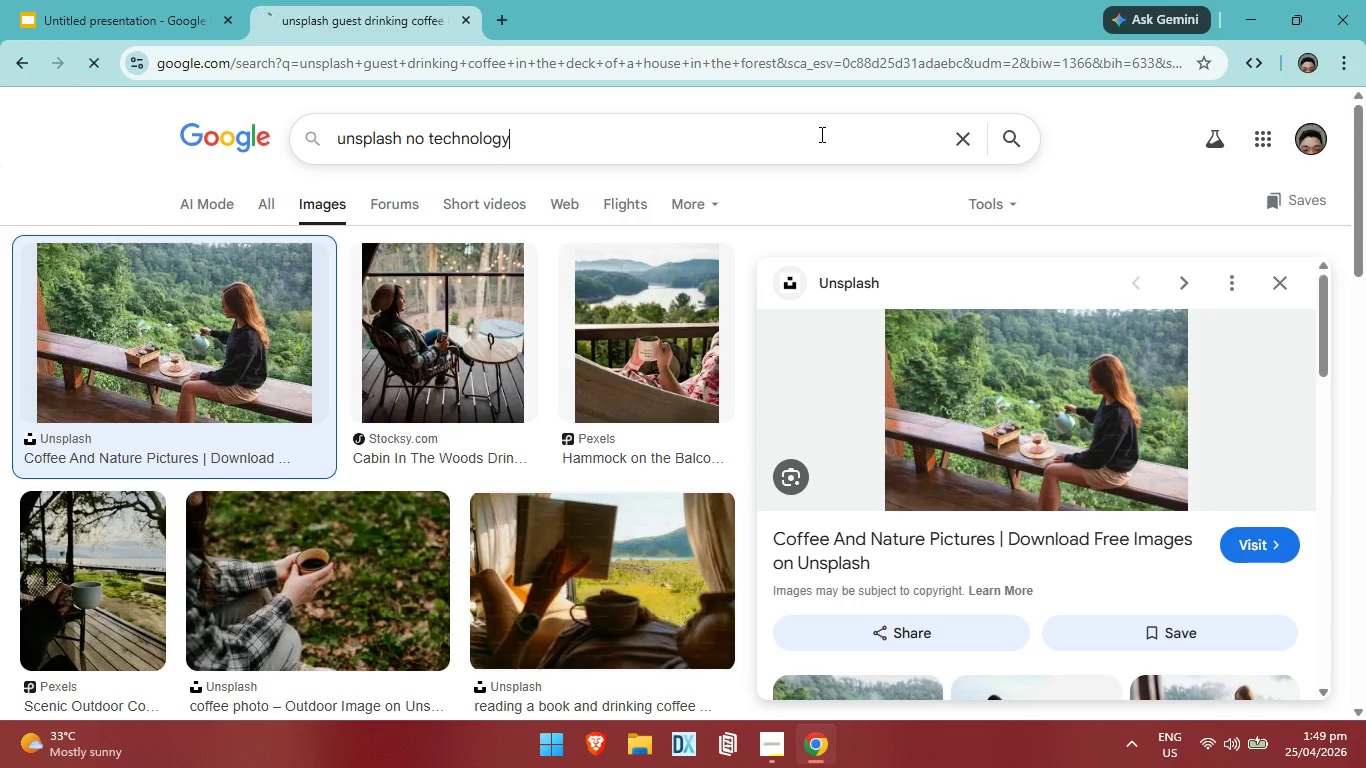 
key(Enter)
 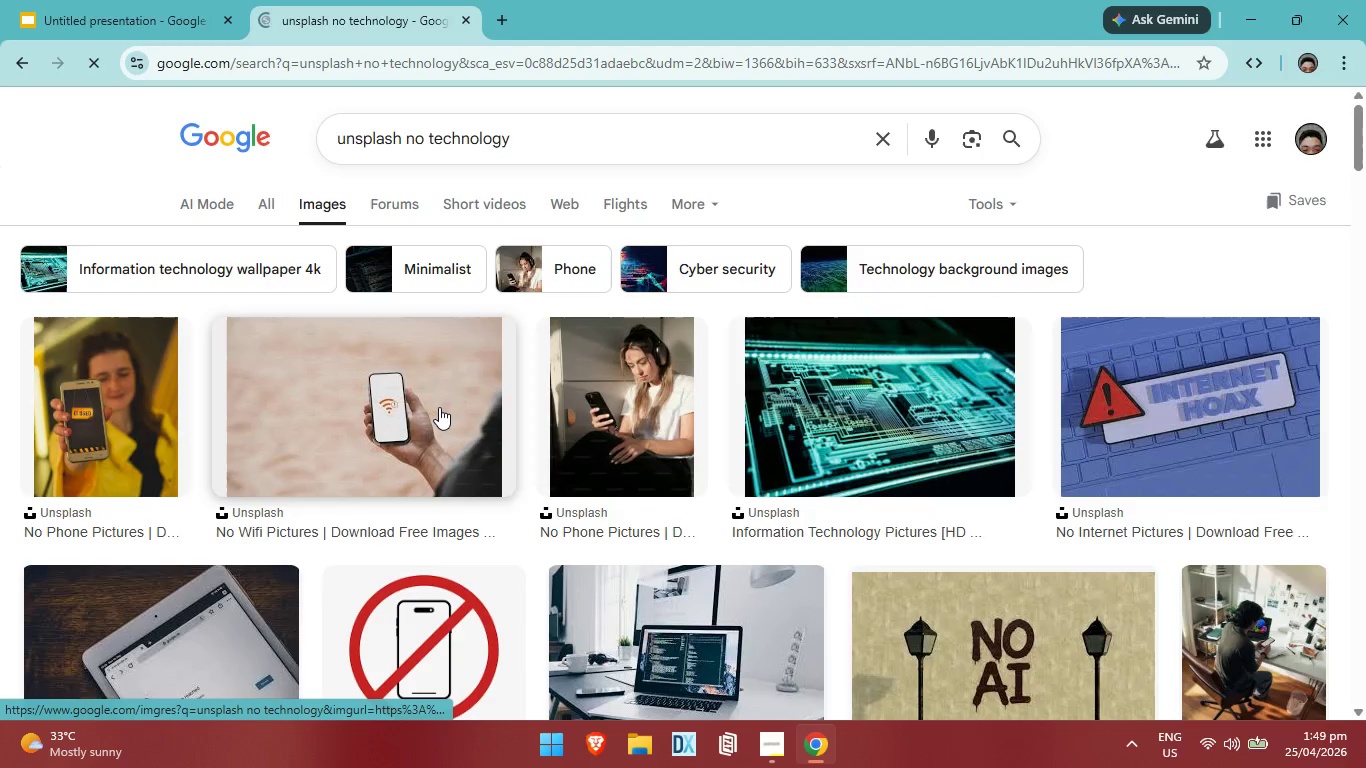 
mouse_move([424, 481])
 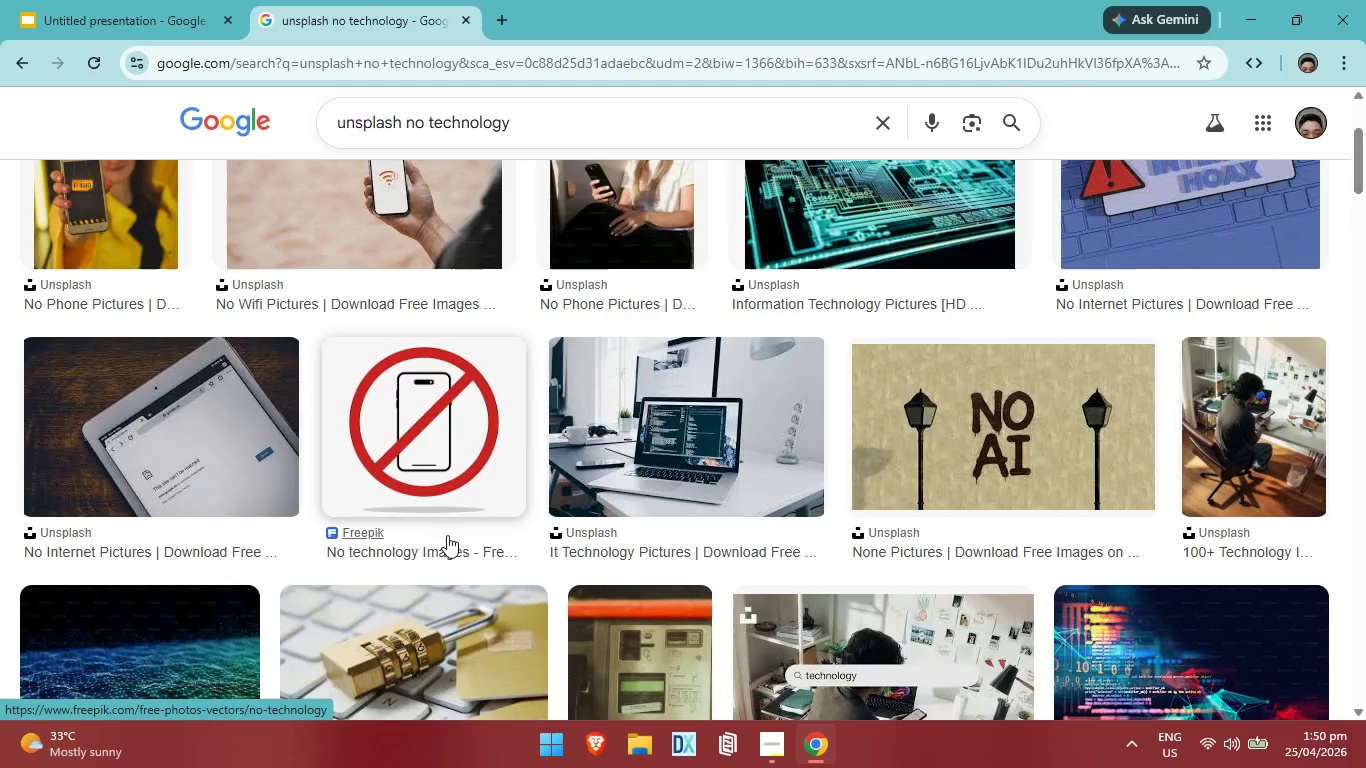 
wait(6.35)
 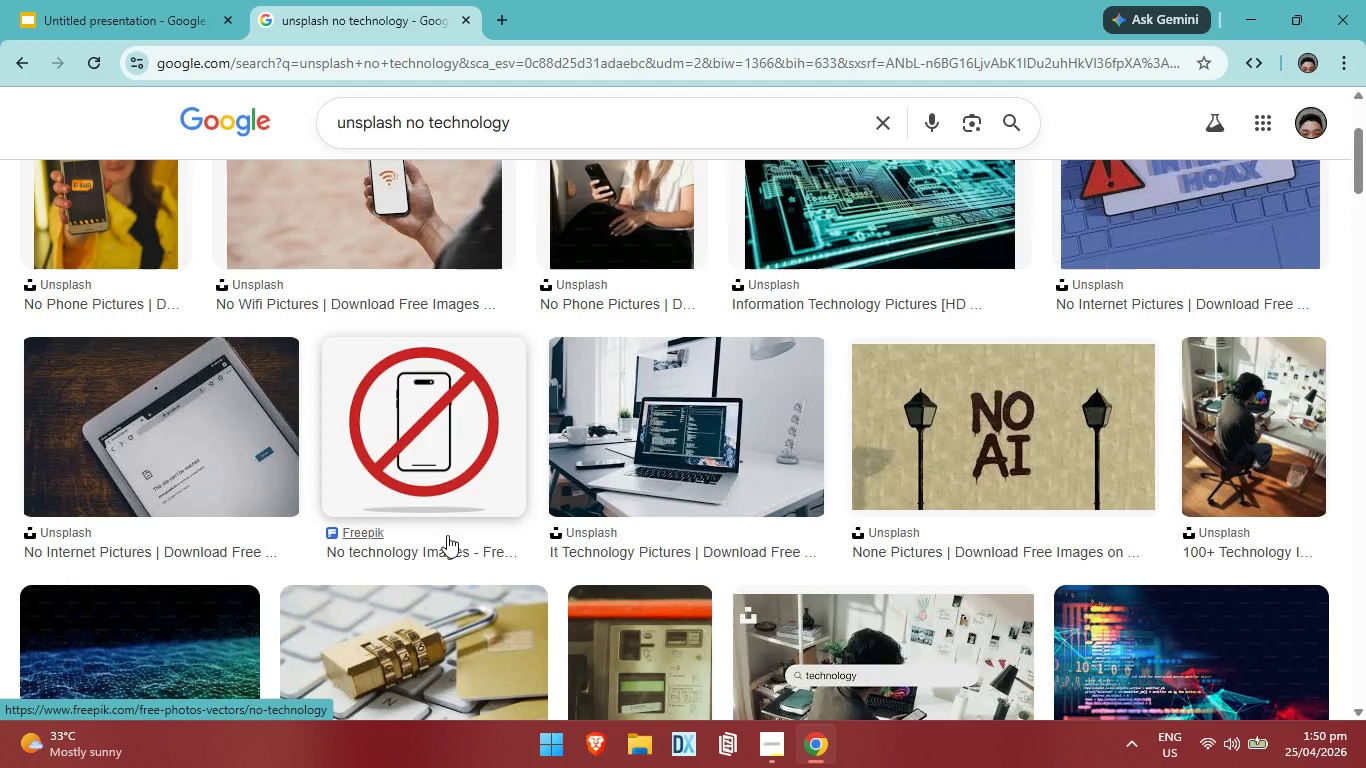 
left_click([519, 131])
 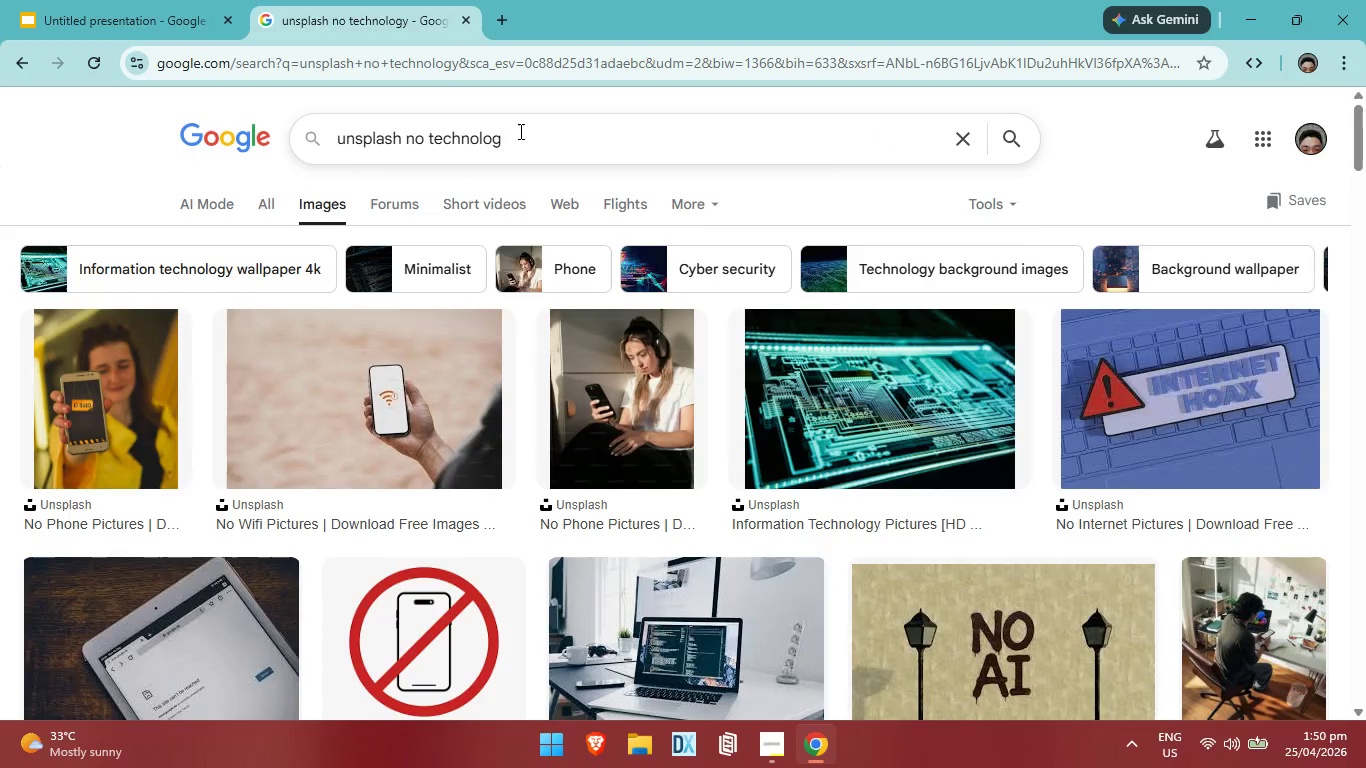 
hold_key(key=Backspace, duration=0.84)
 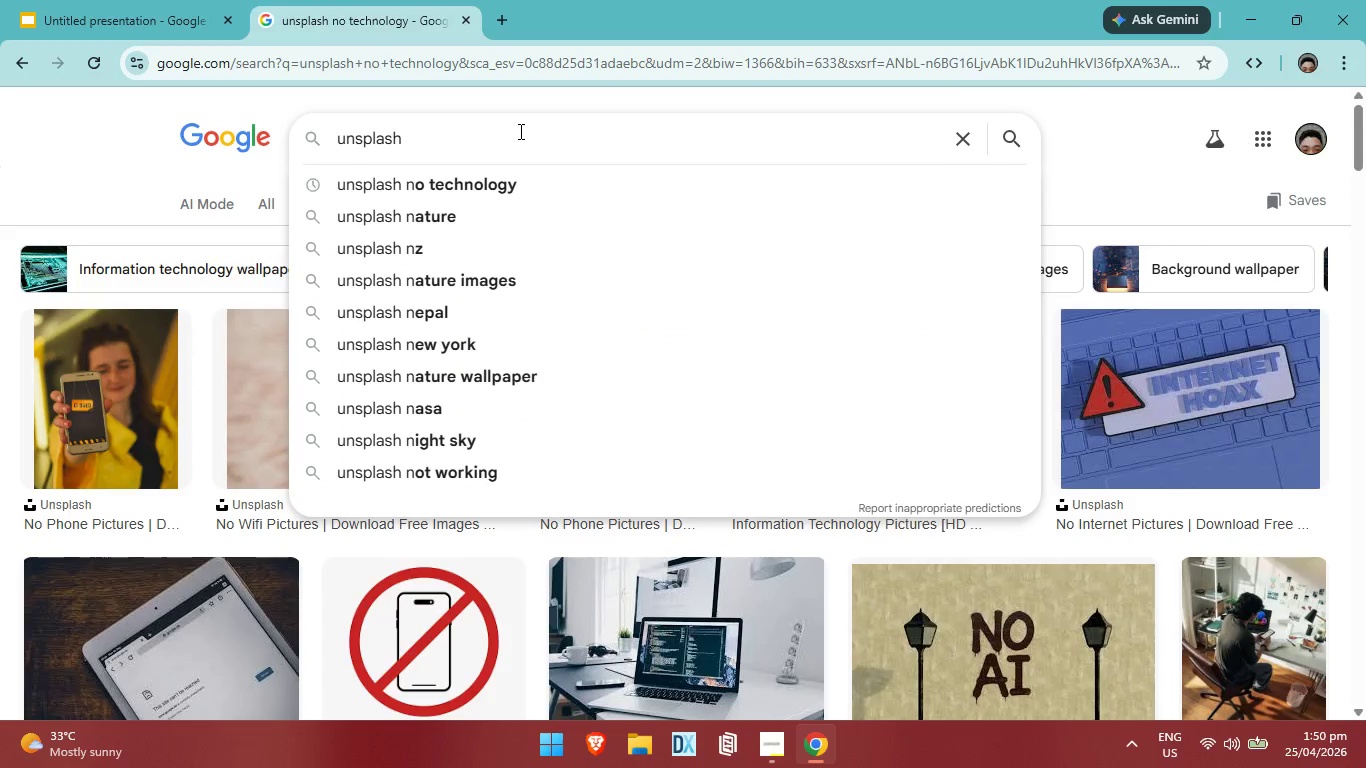 
key(Backspace)
type(retreats in the forest)
 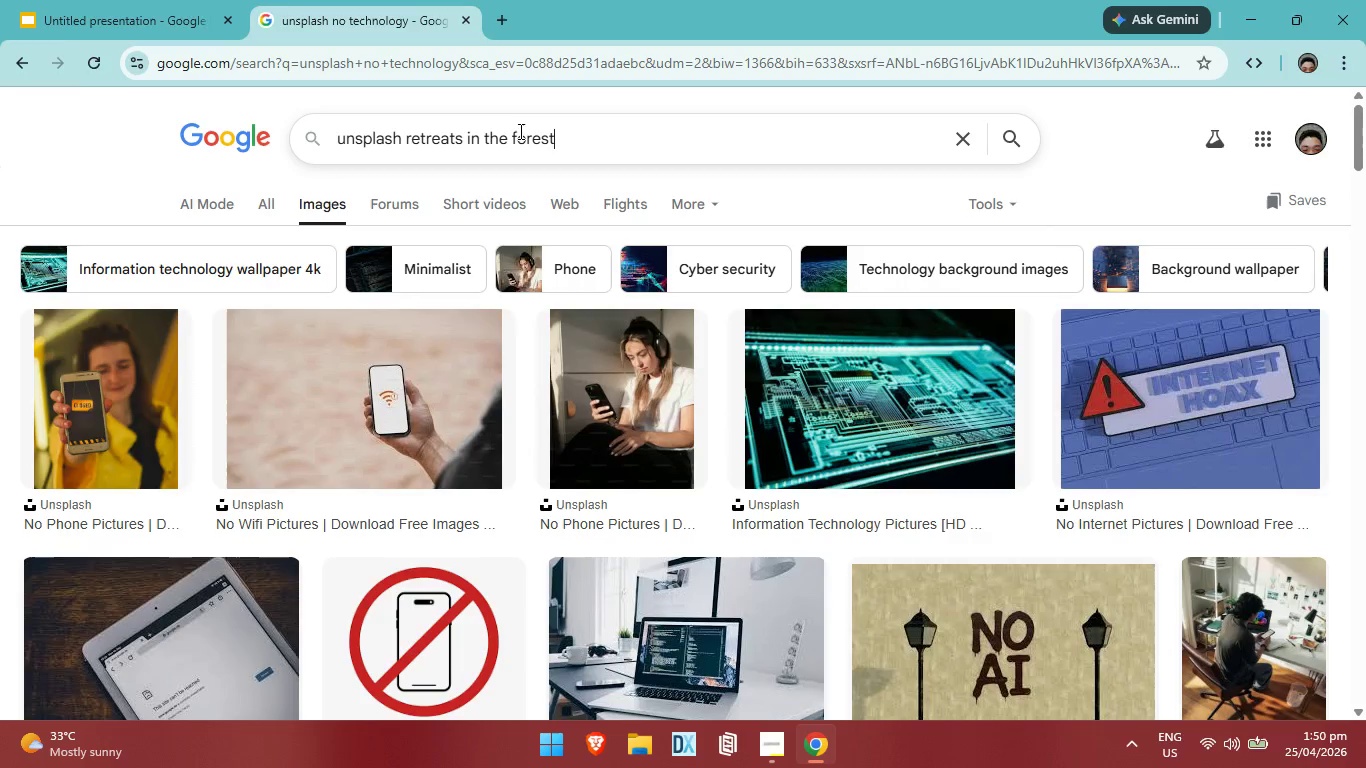 
key(Enter)
 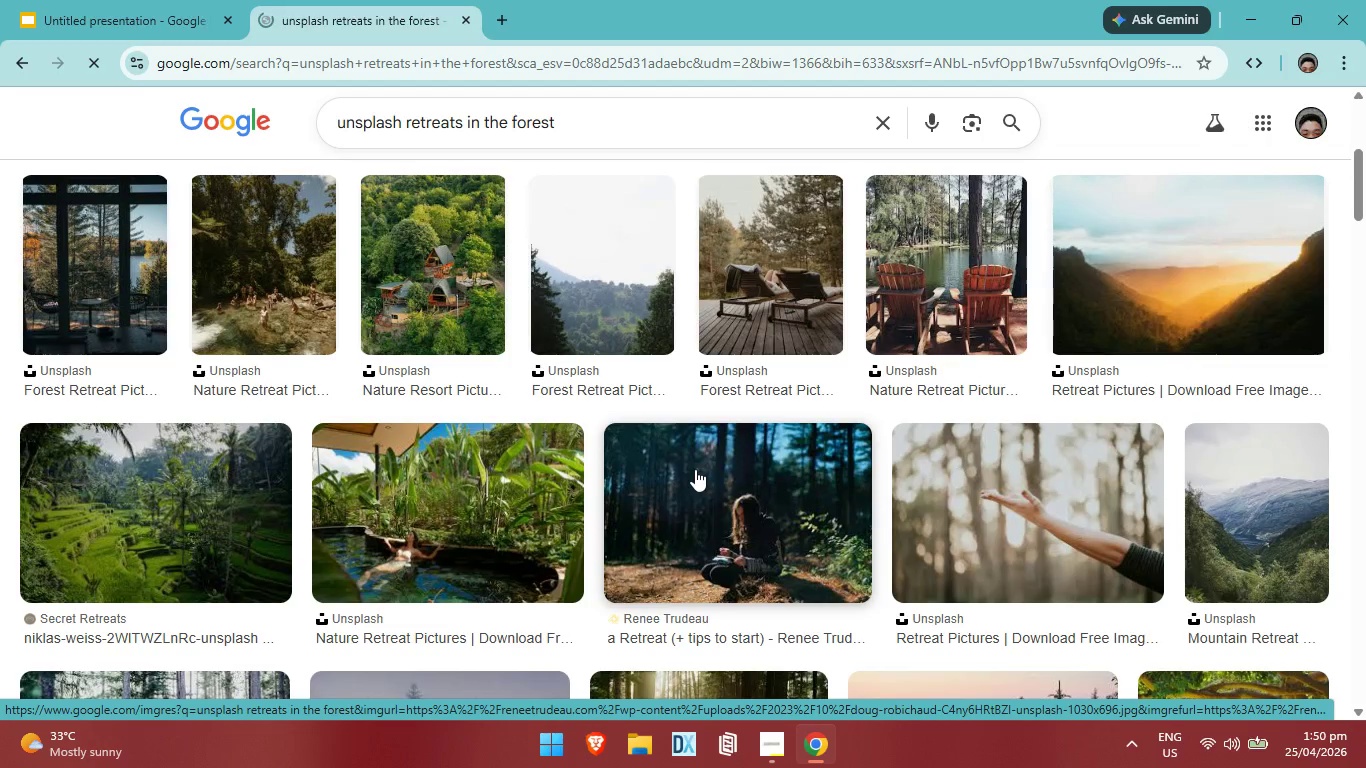 
wait(5.98)
 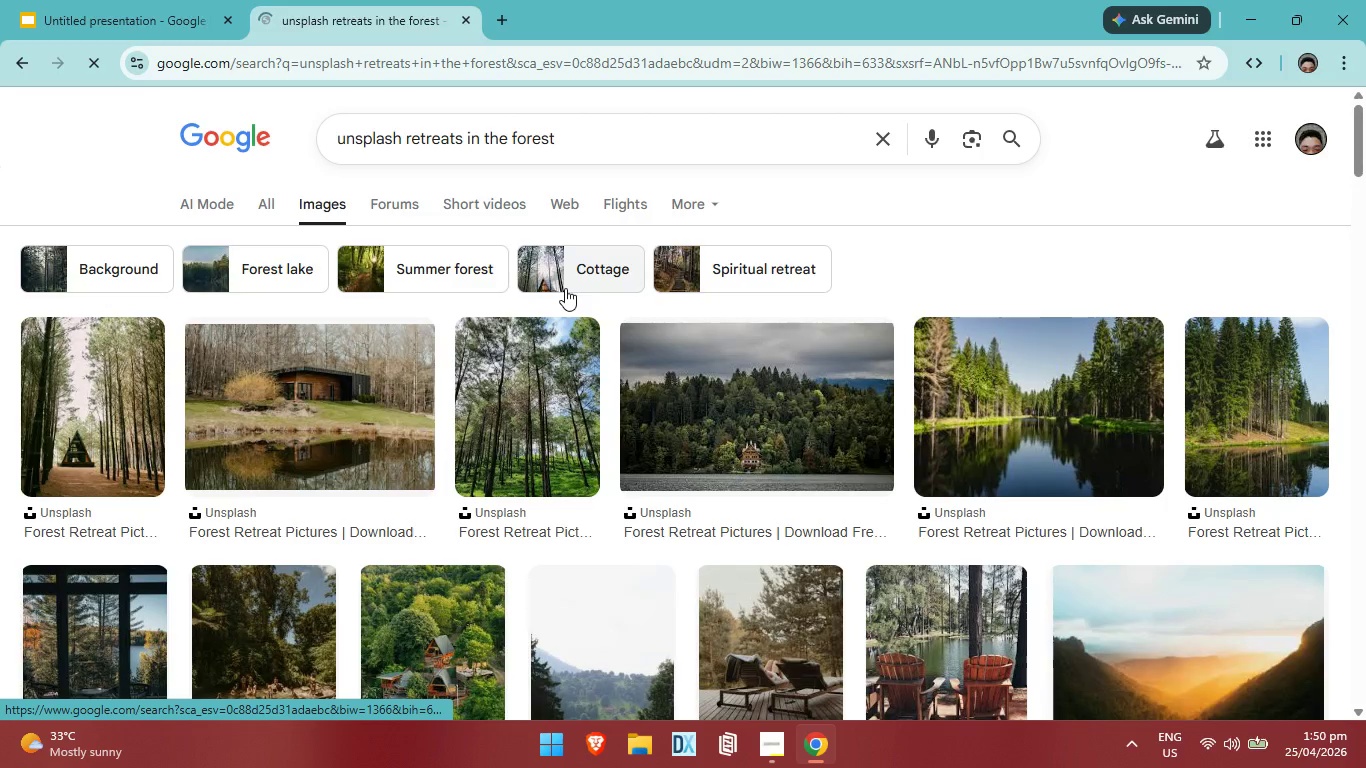 
left_click([769, 262])
 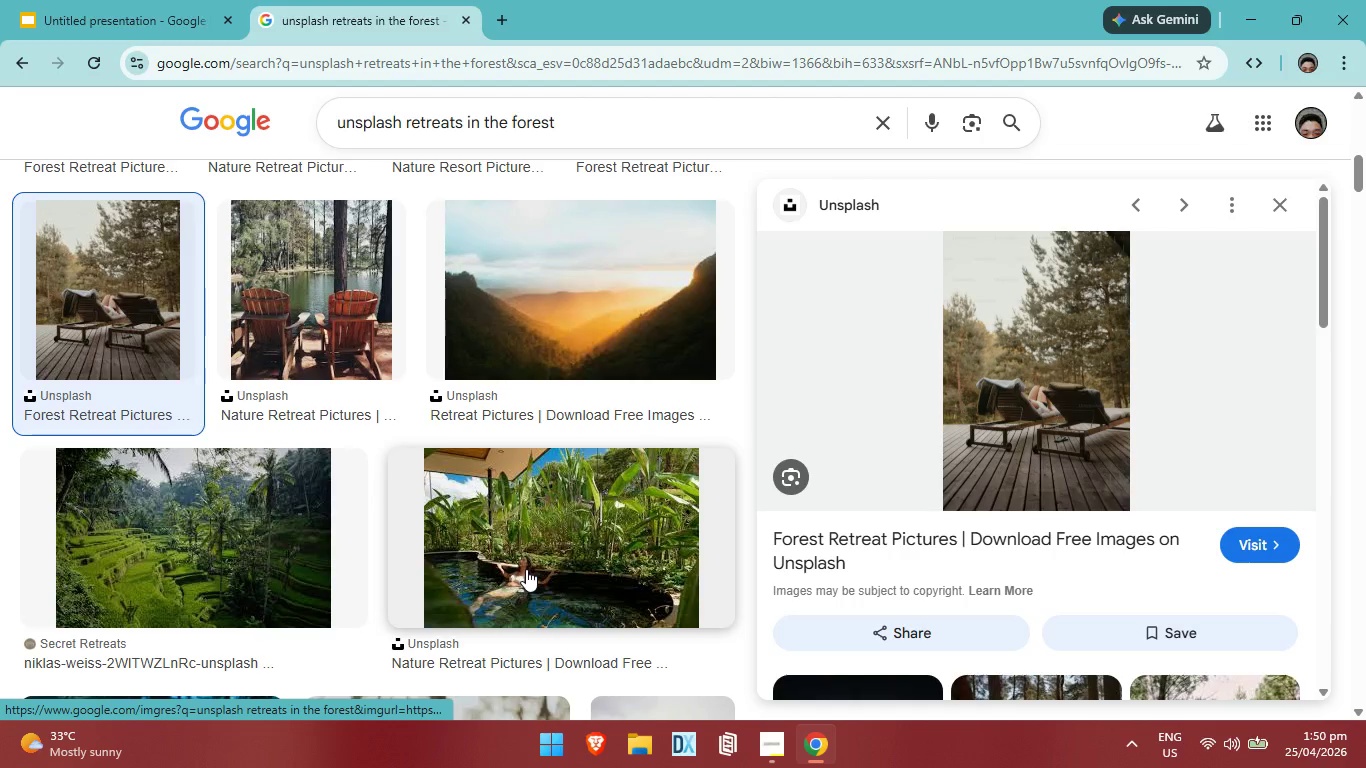 
wait(11.63)
 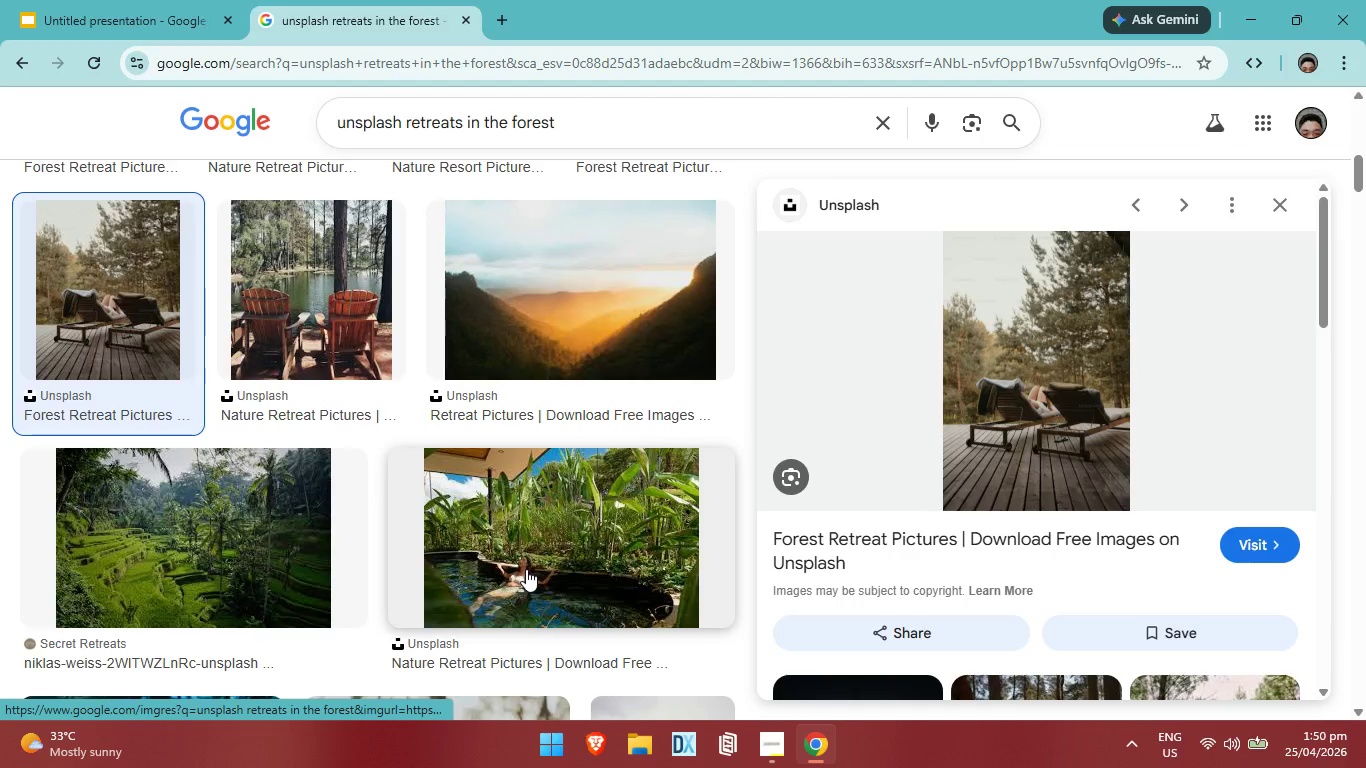 
mouse_move([406, 376])
 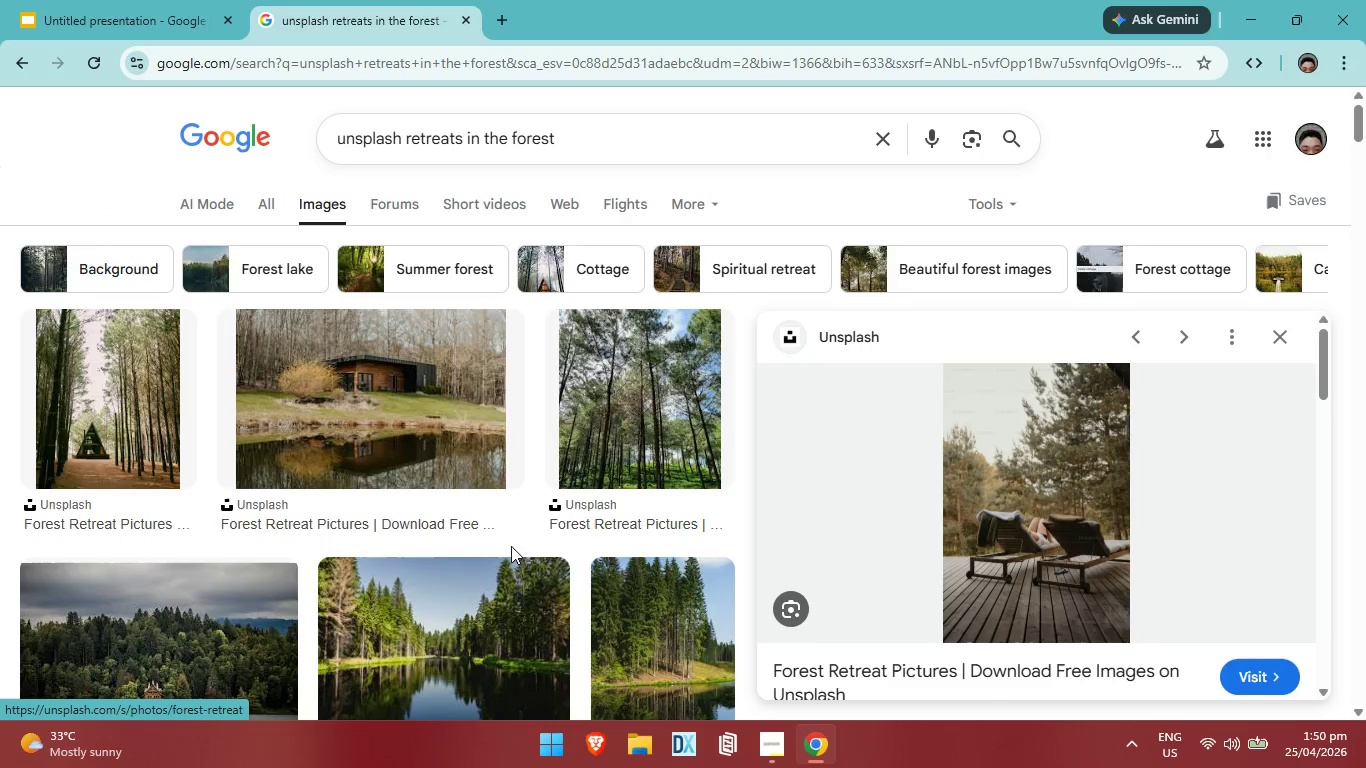 
mouse_move([569, 561])
 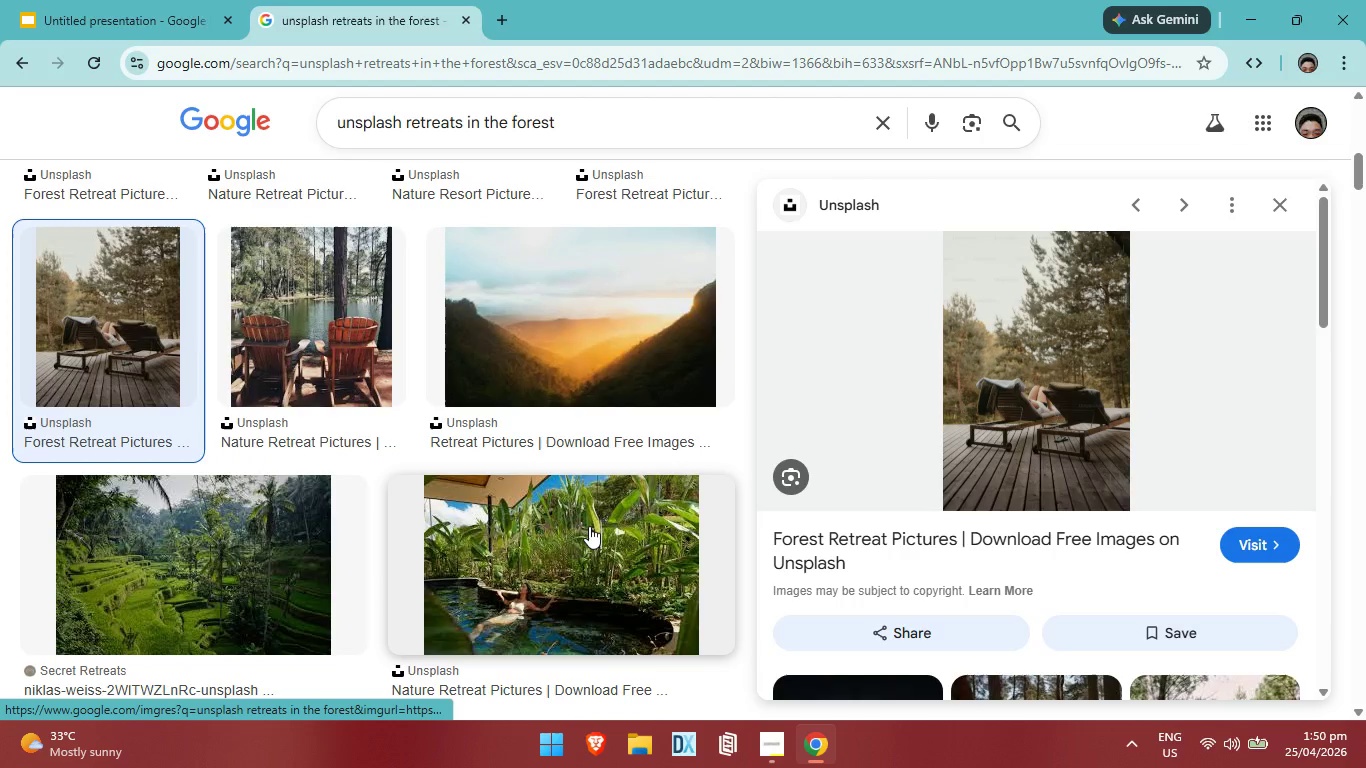 
left_click([589, 526])
 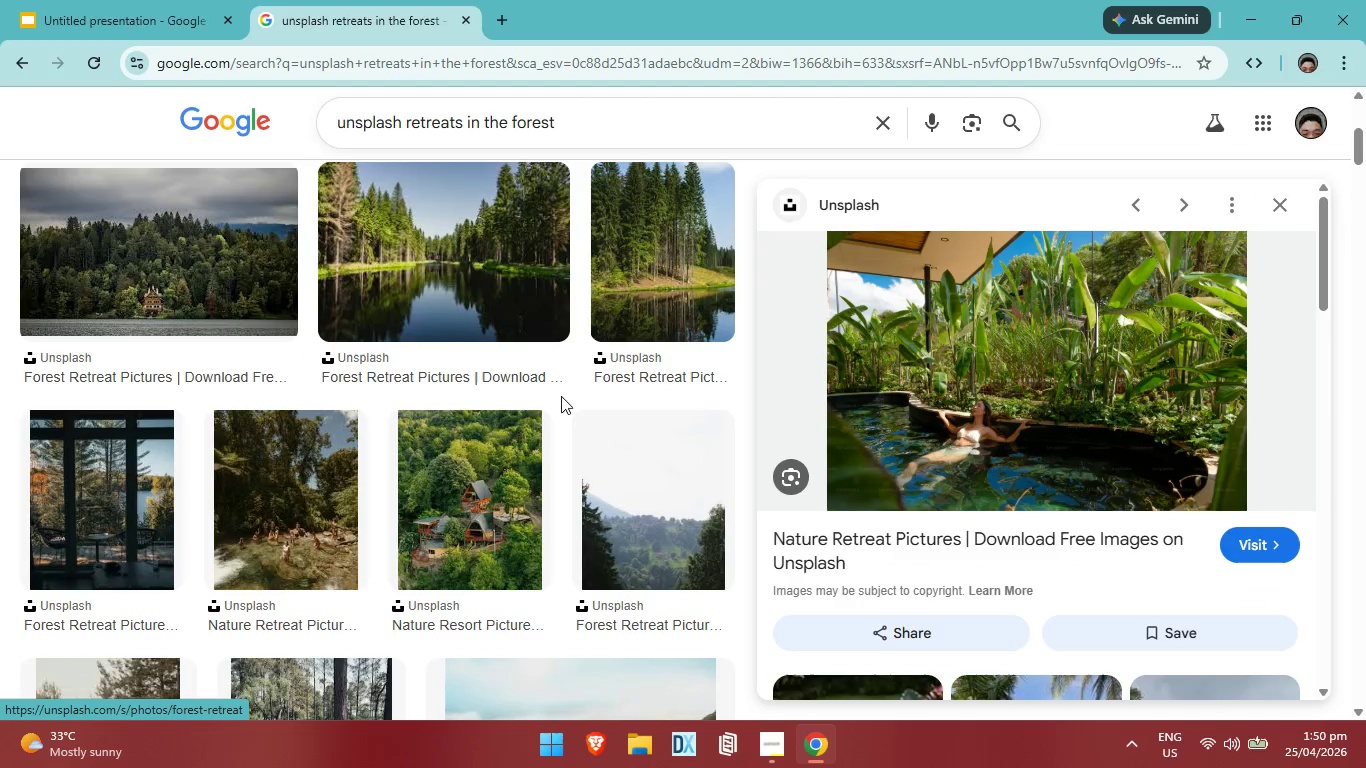 
wait(7.7)
 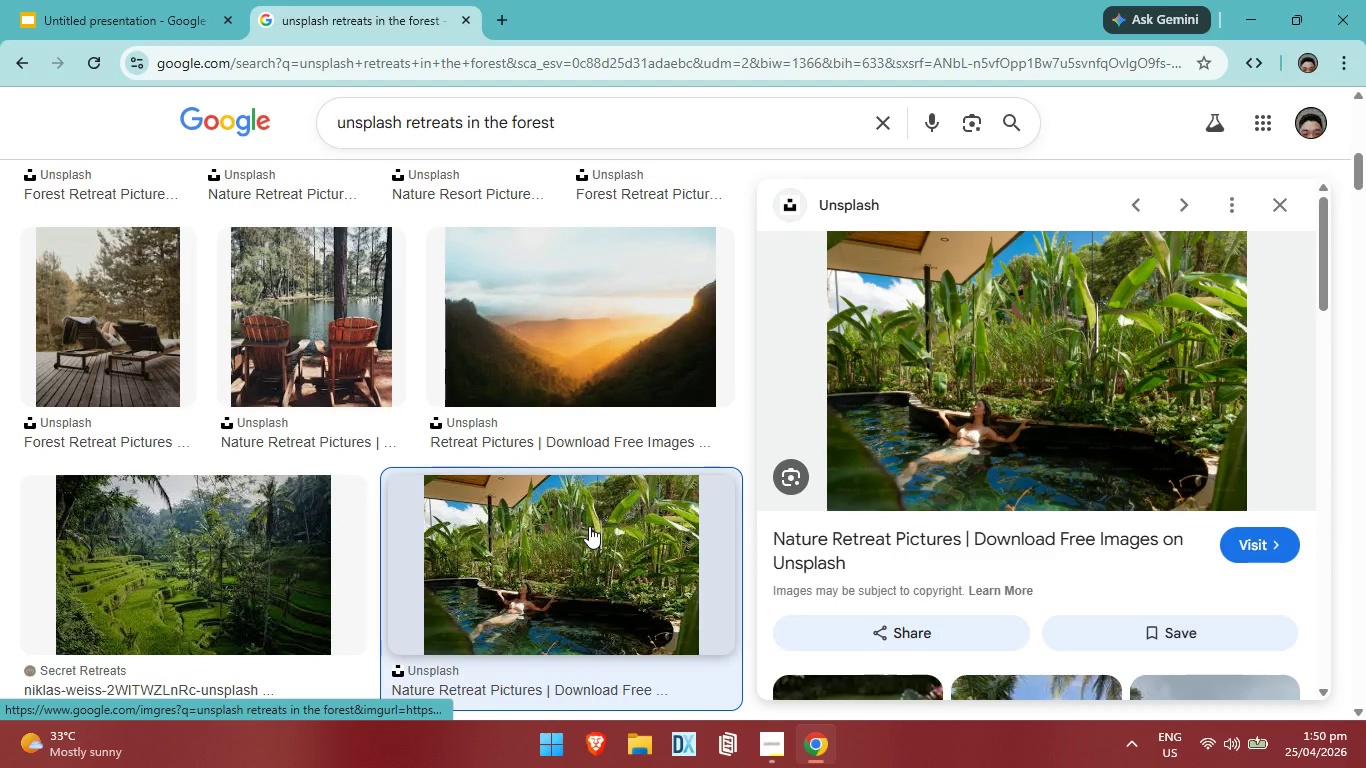 
left_click([450, 449])
 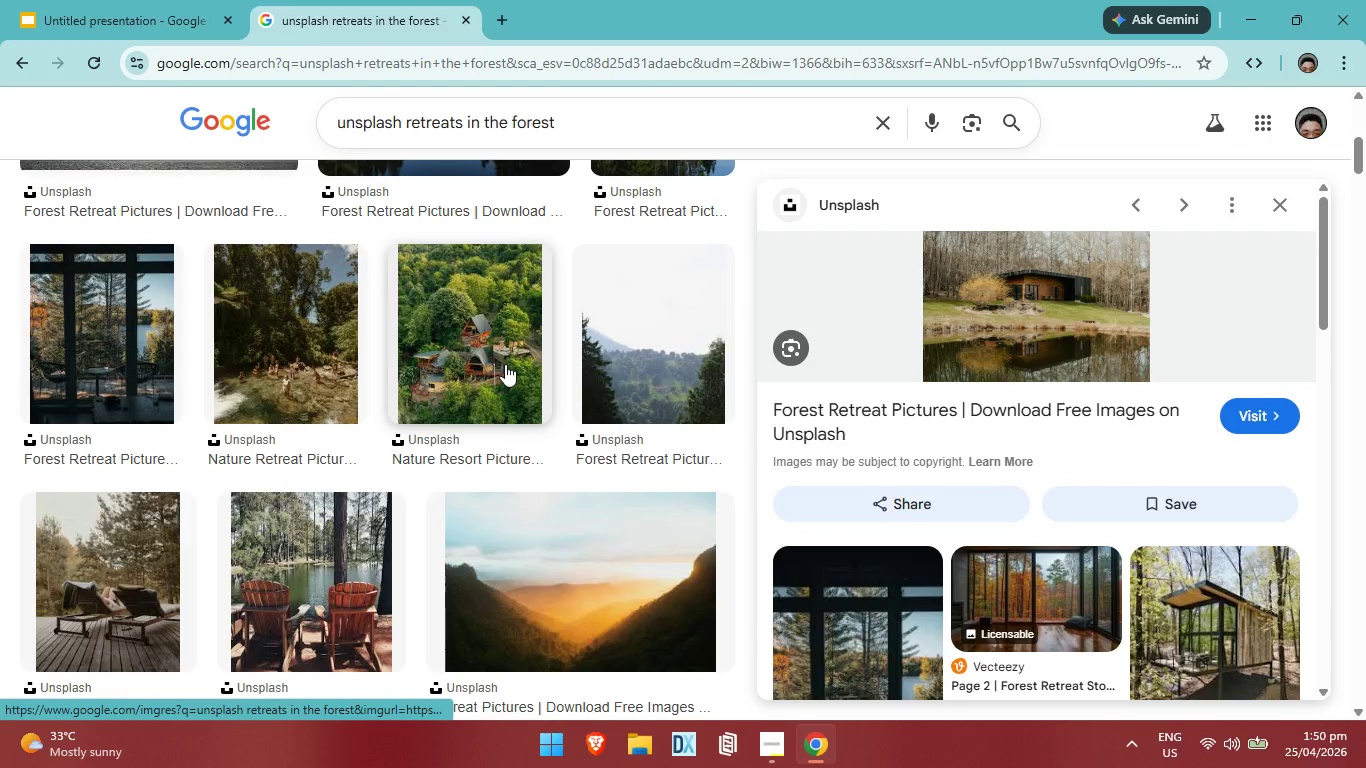 
wait(6.36)
 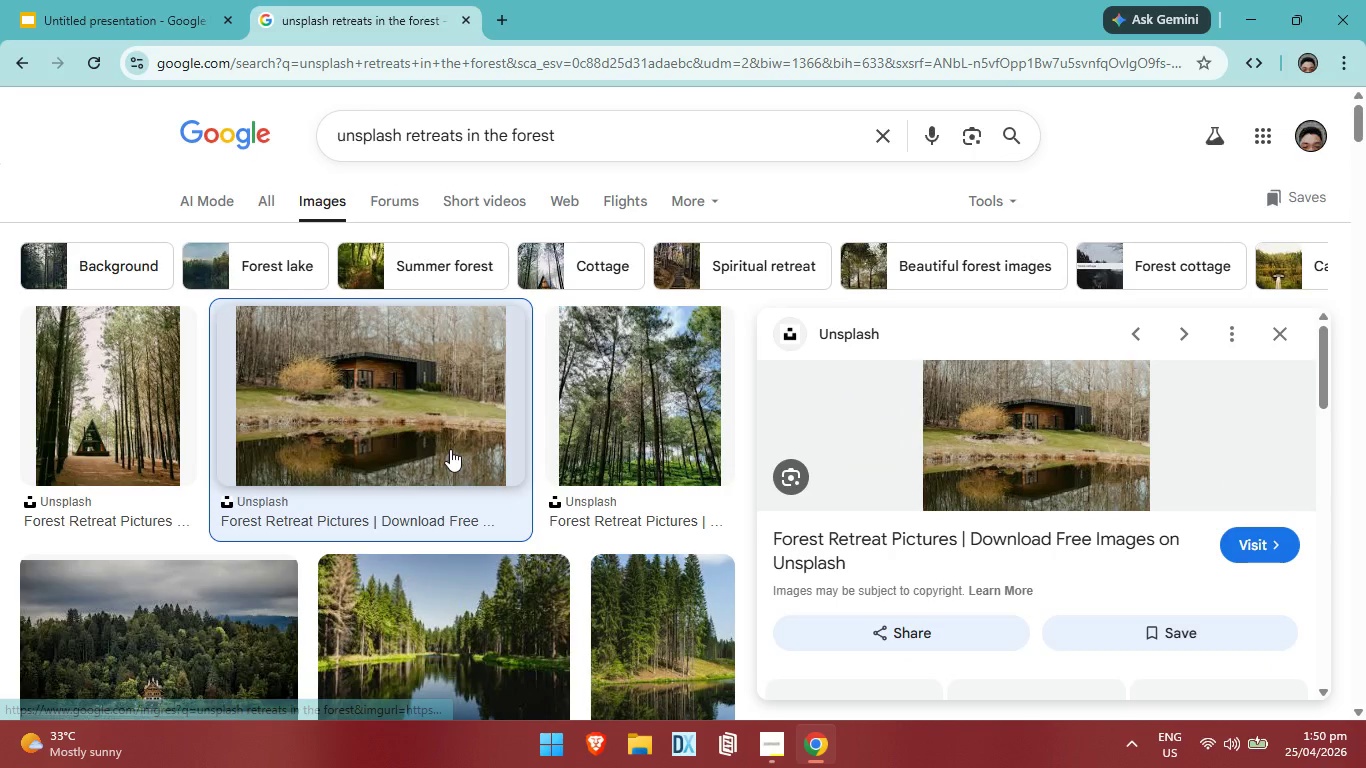 
left_click([112, 530])
 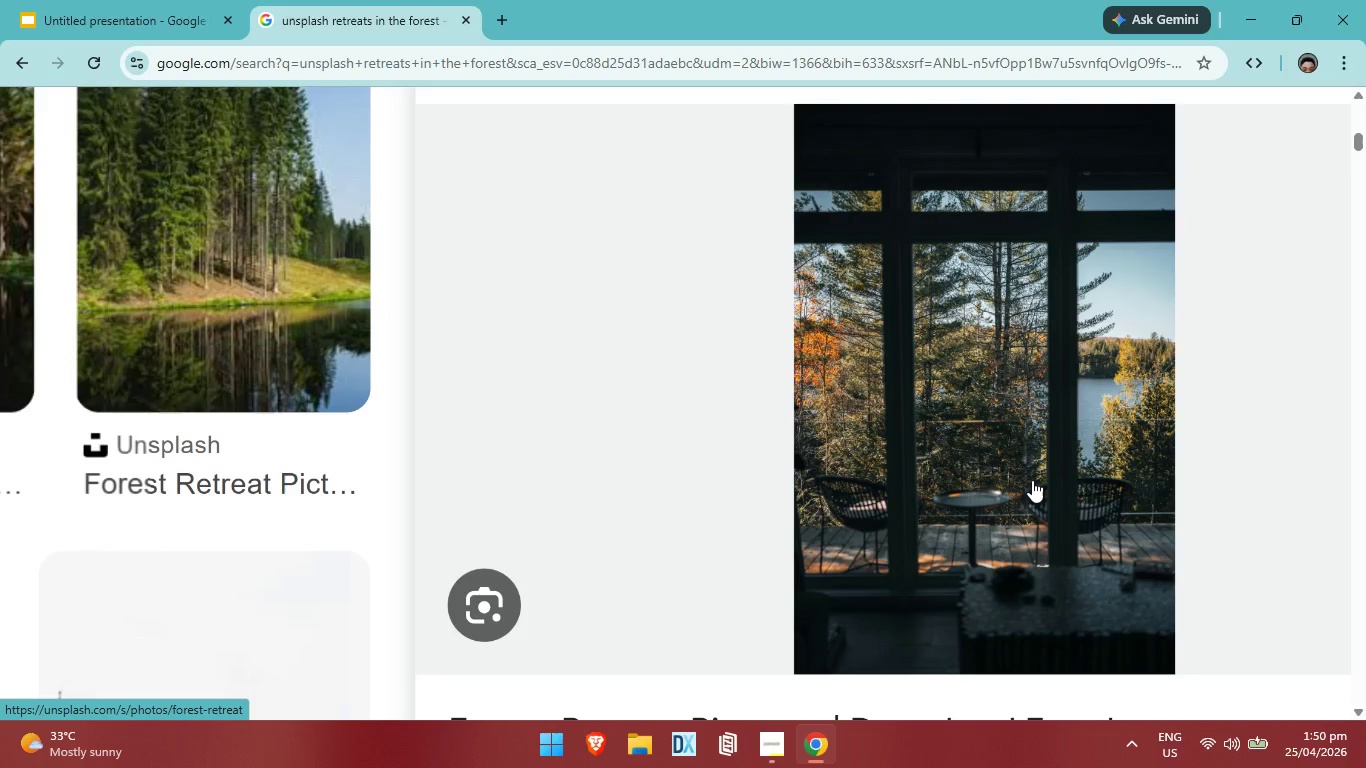 
wait(5.98)
 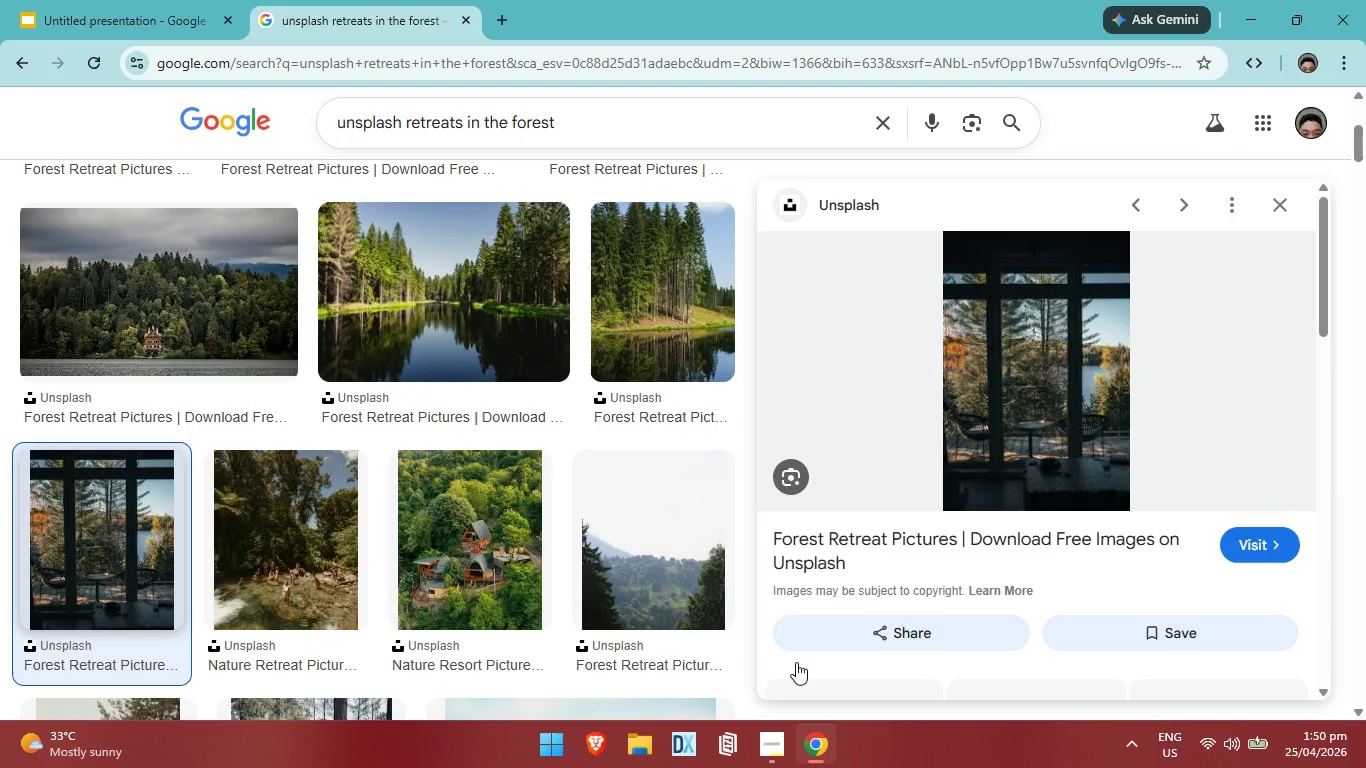 
left_click([574, 125])
 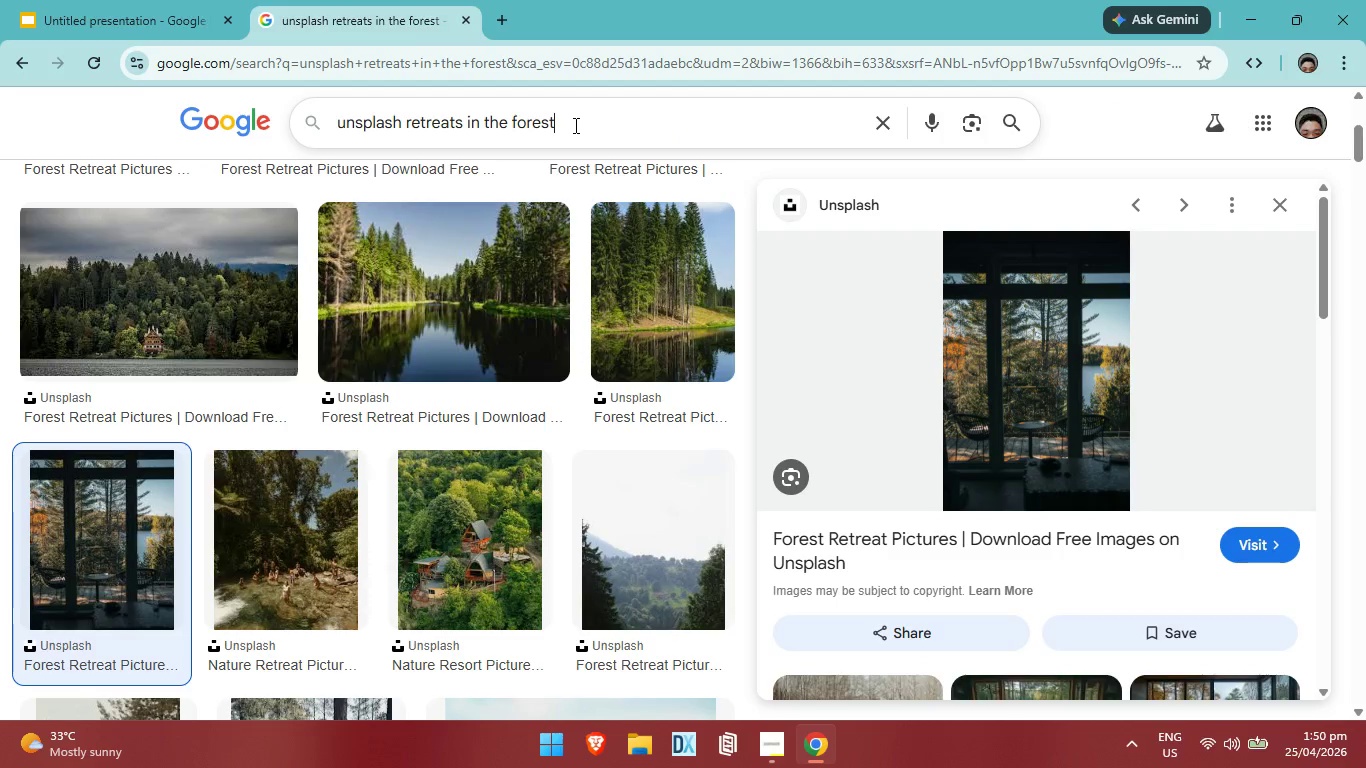 
type( in the vineyard)
 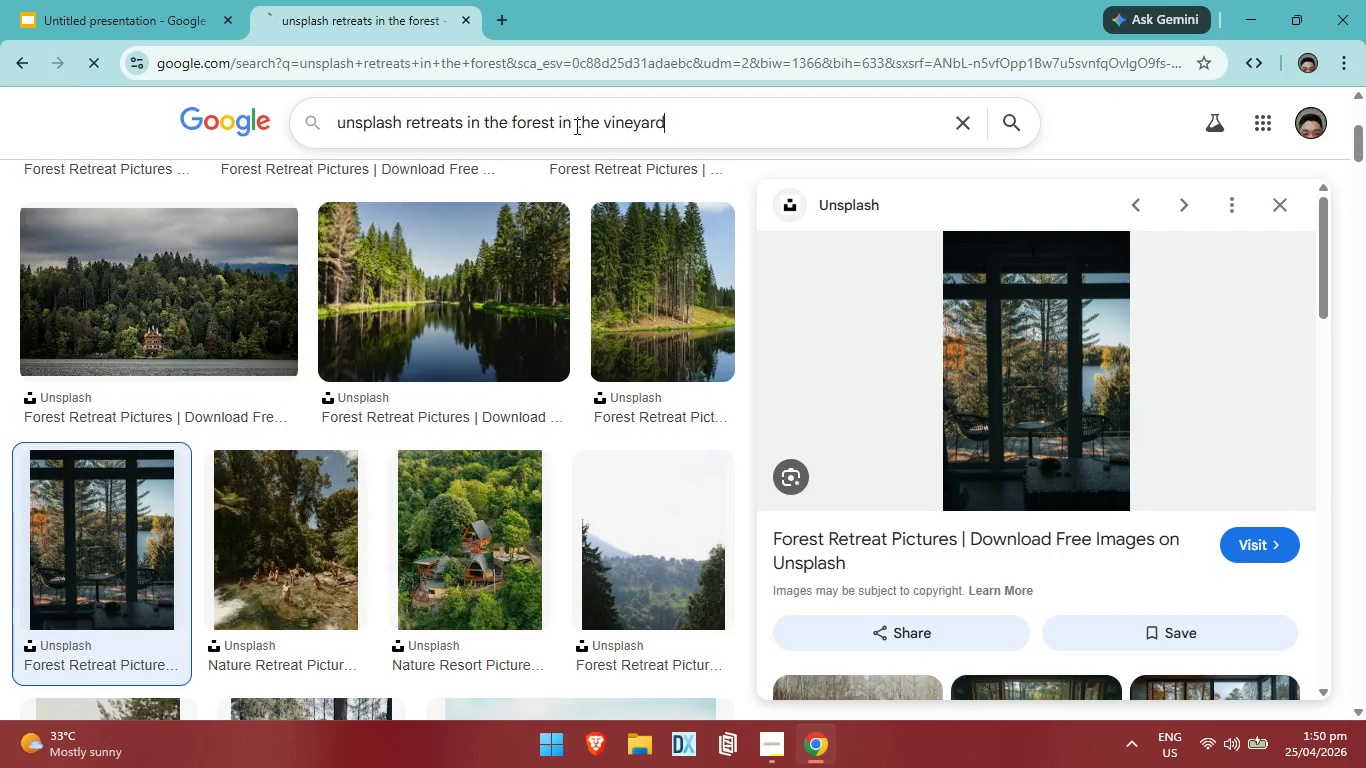 
key(Enter)
 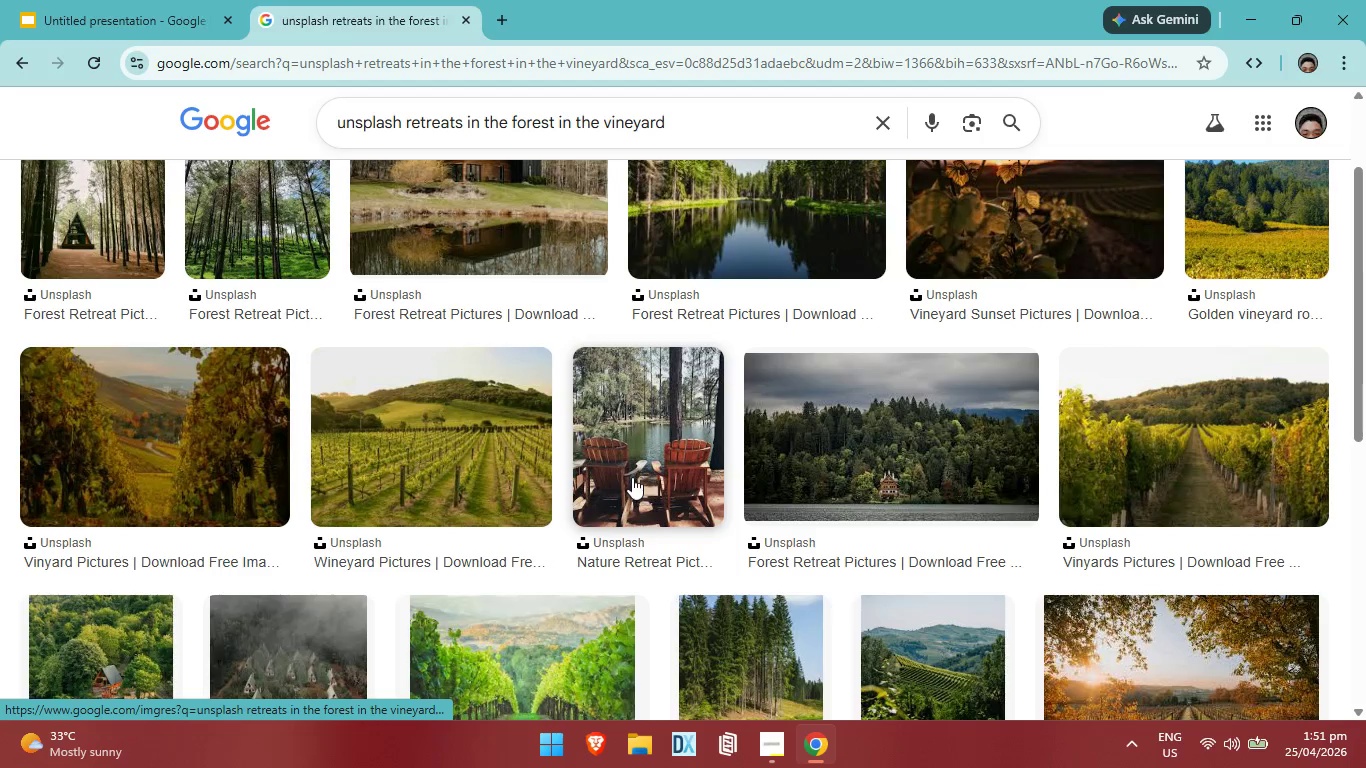 
wait(5.78)
 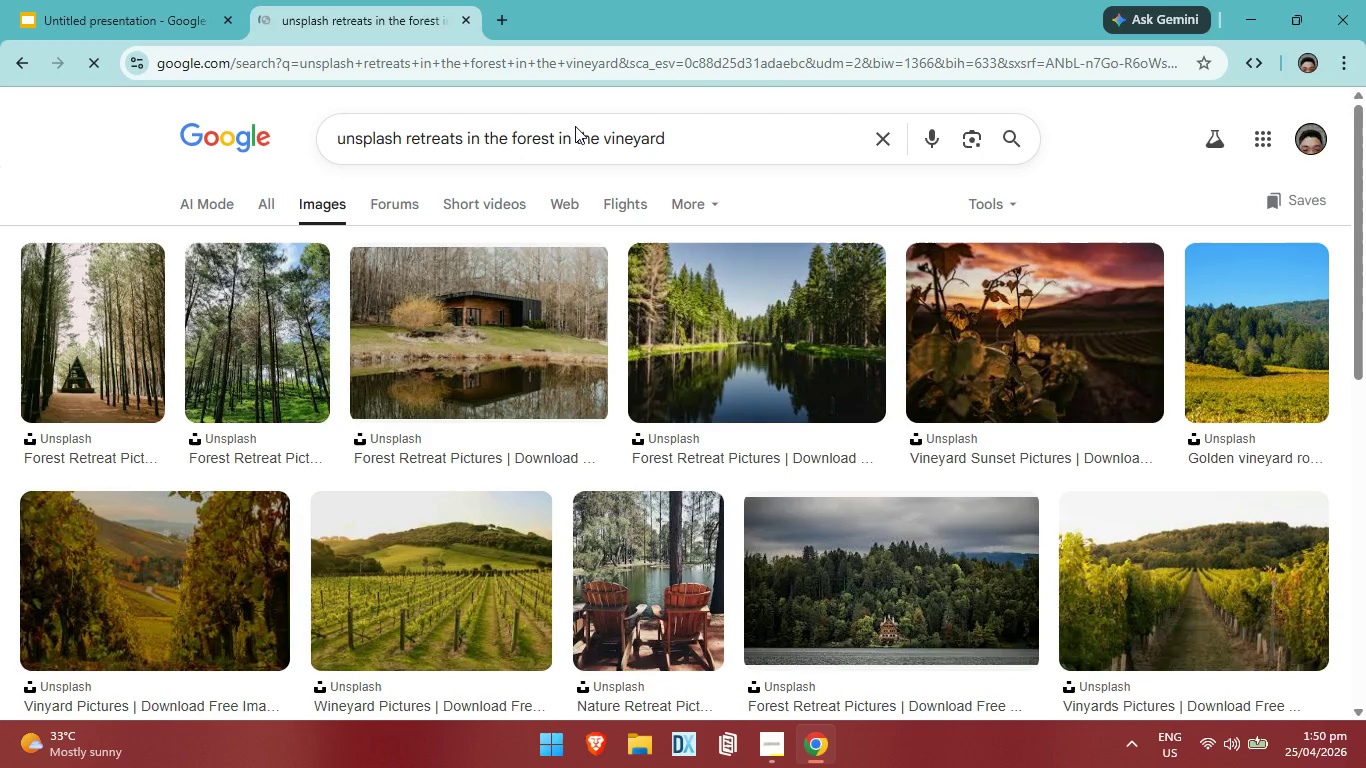 
left_click([1146, 473])
 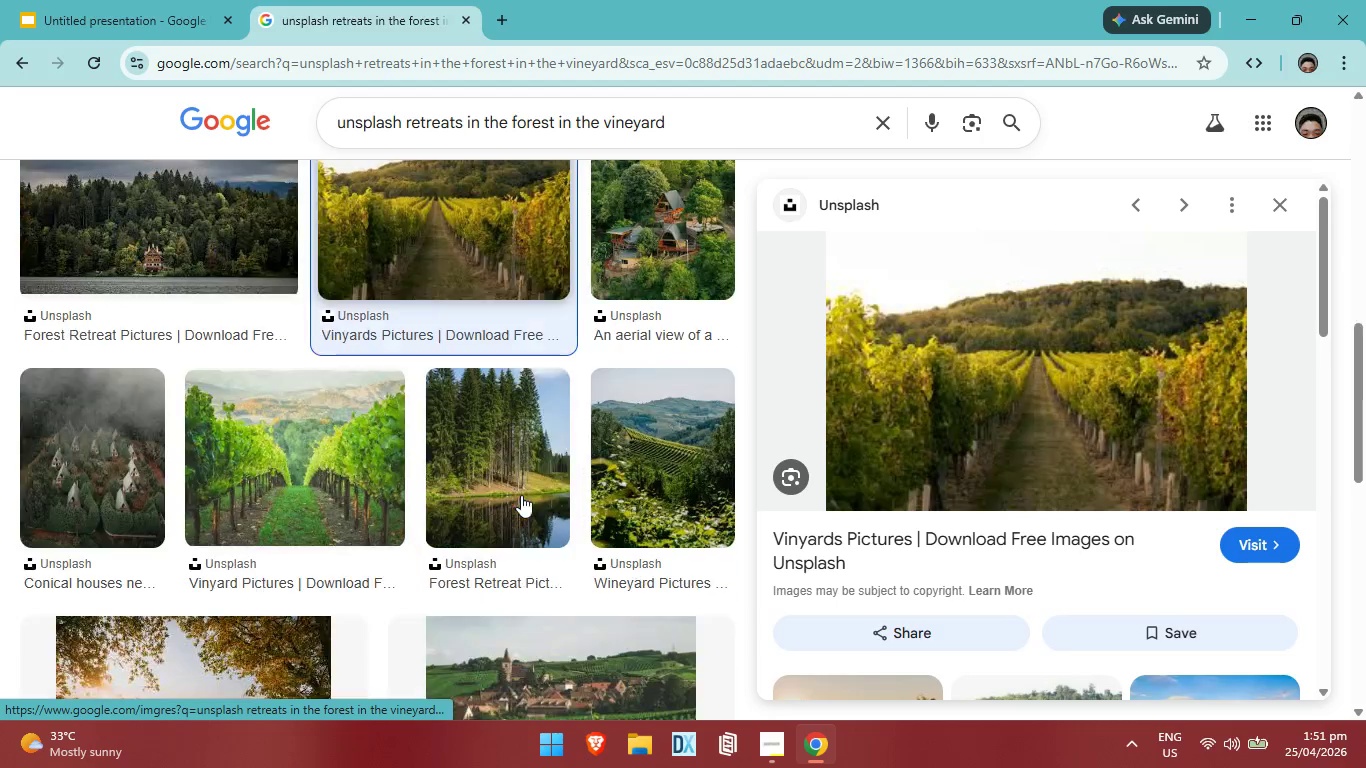 
wait(6.38)
 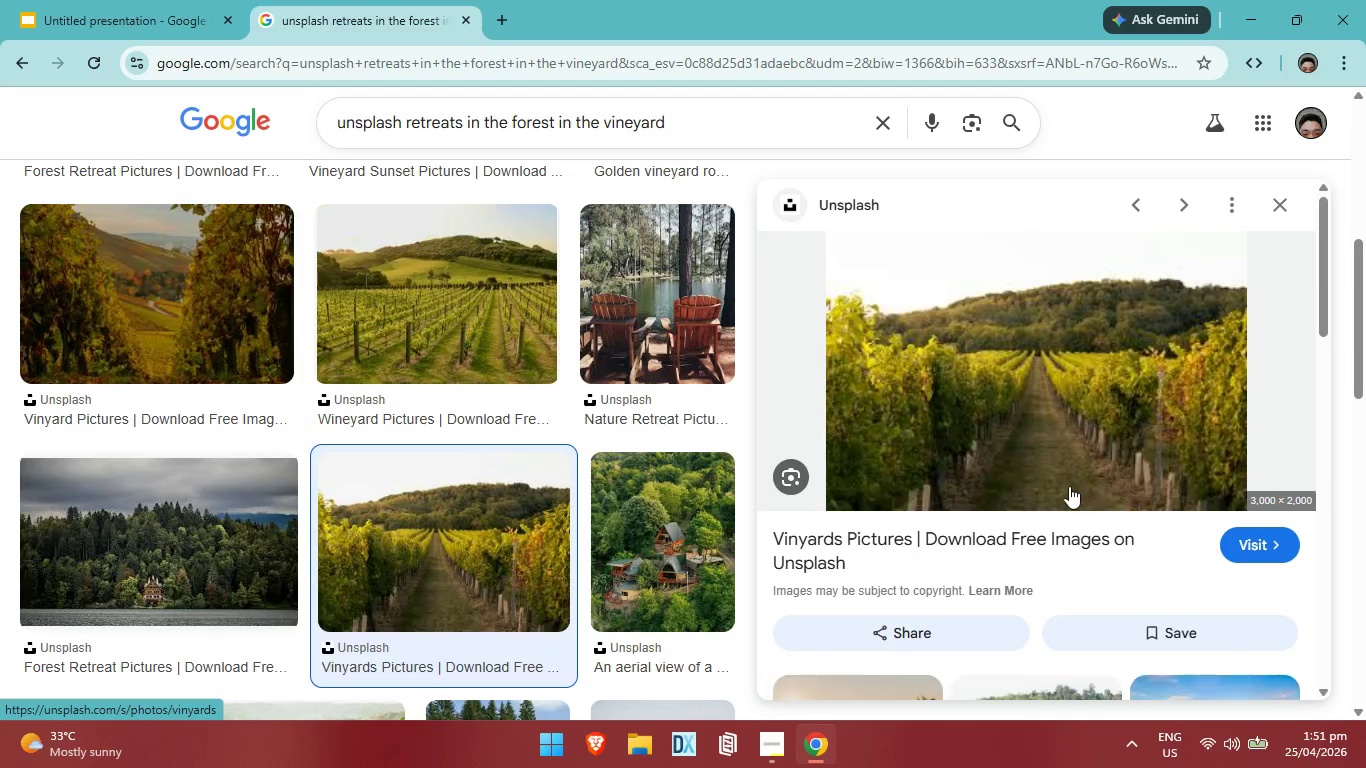 
left_click([663, 257])
 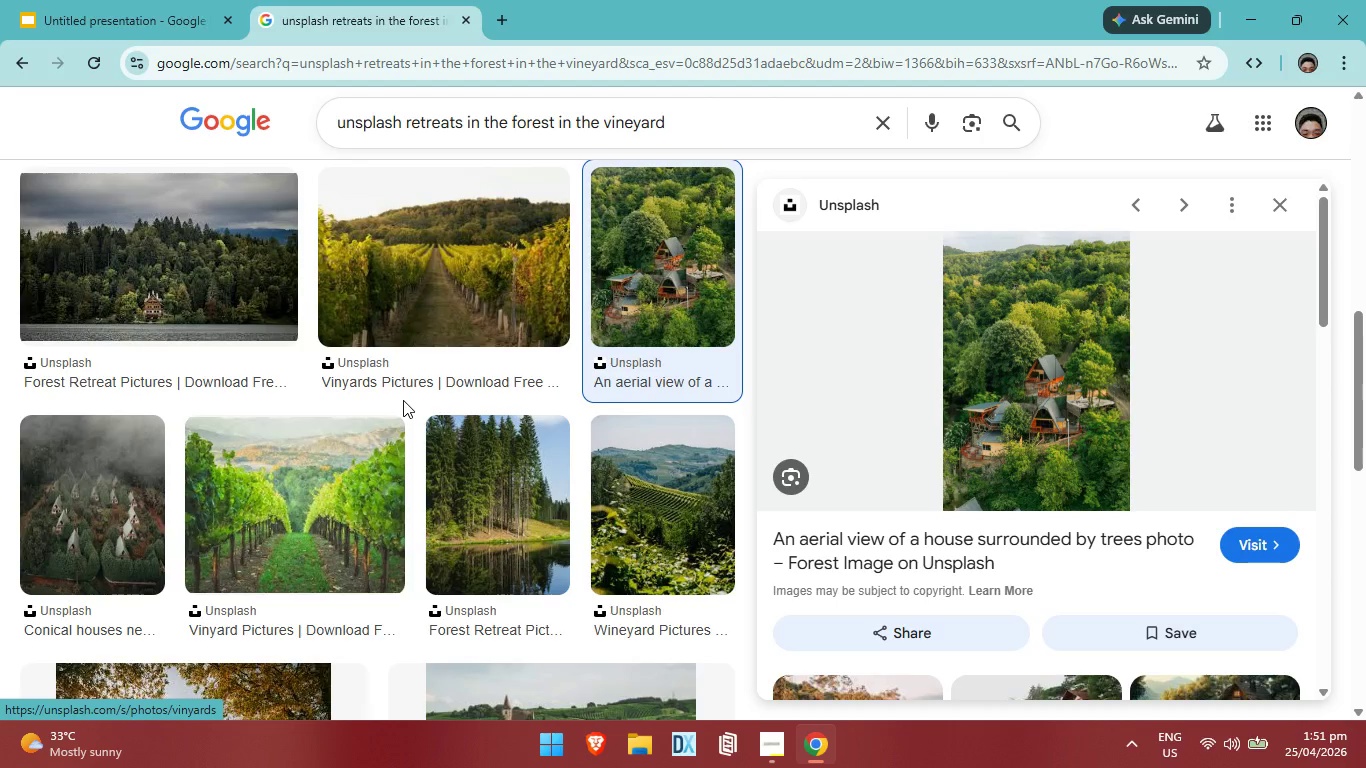 
left_click([343, 304])
 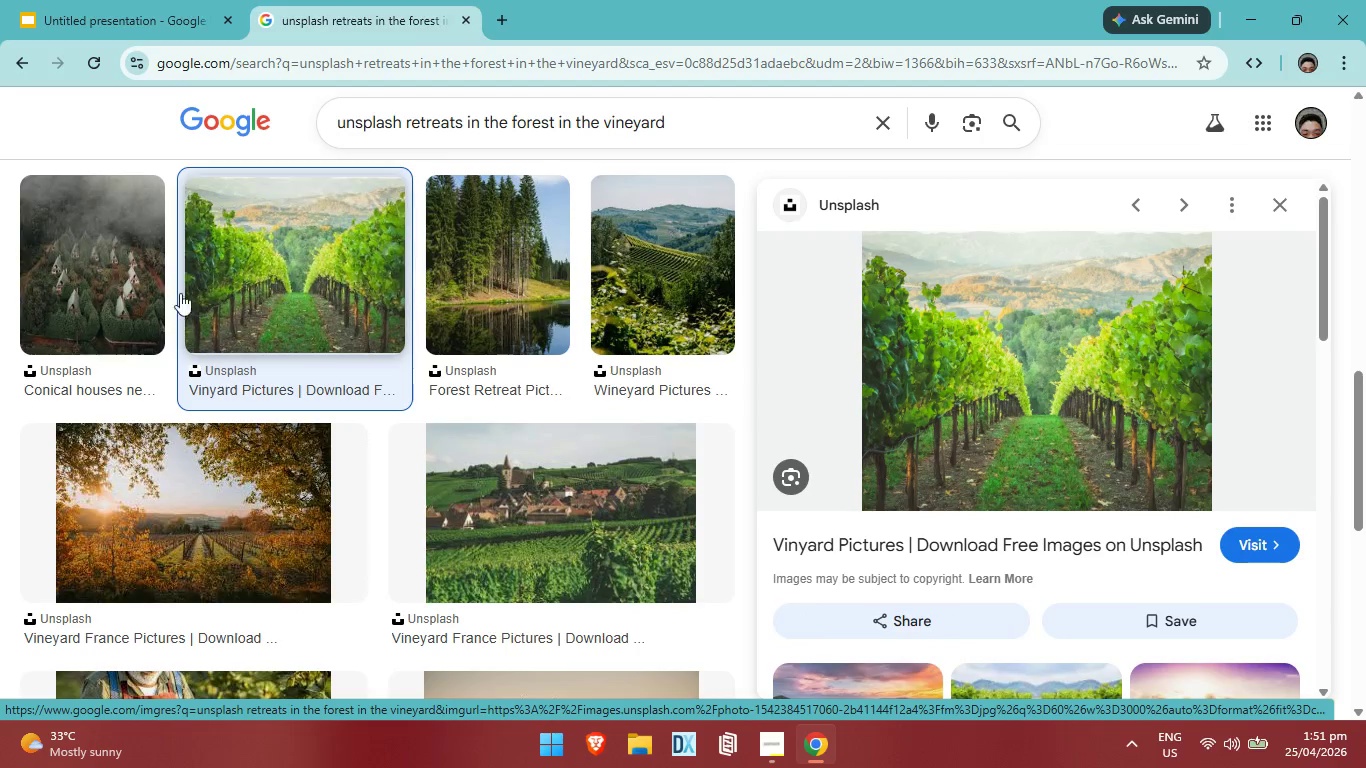 
left_click([115, 277])
 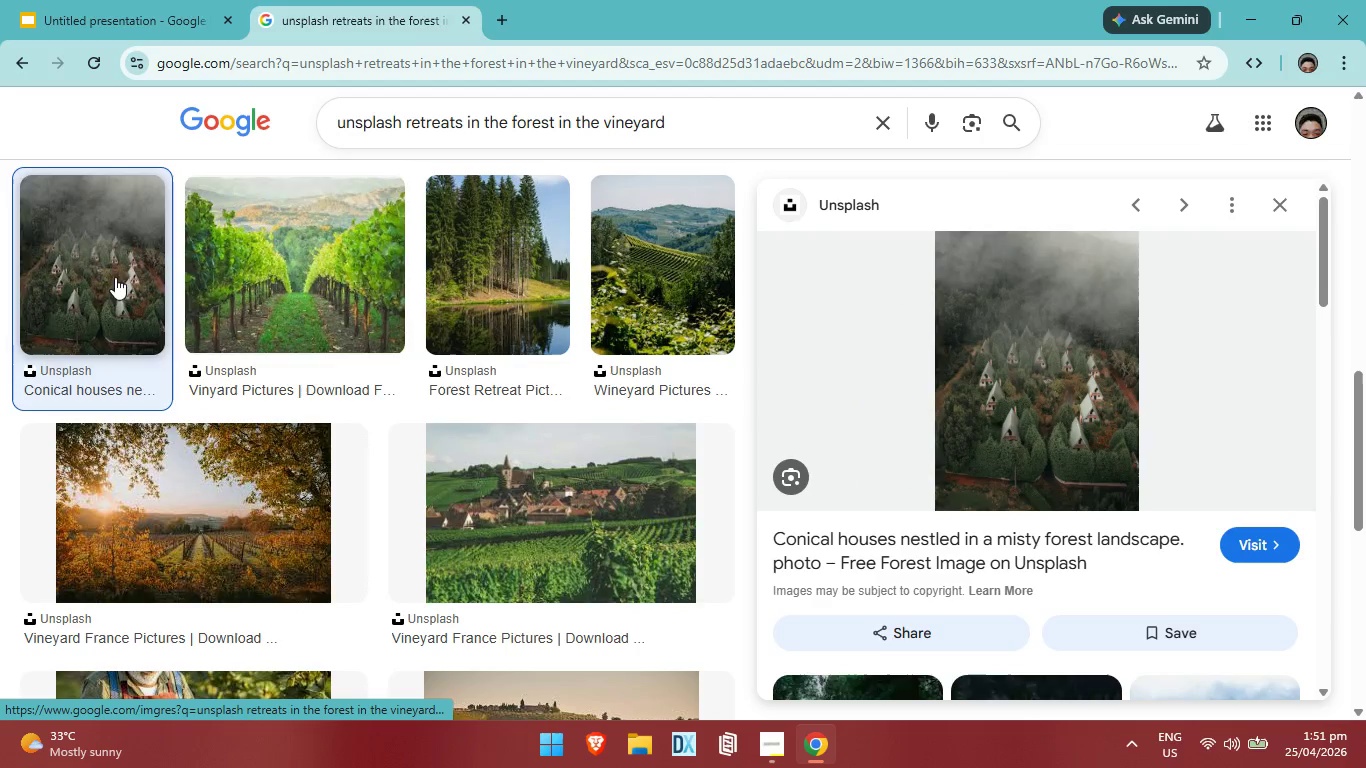 
left_click([251, 295])
 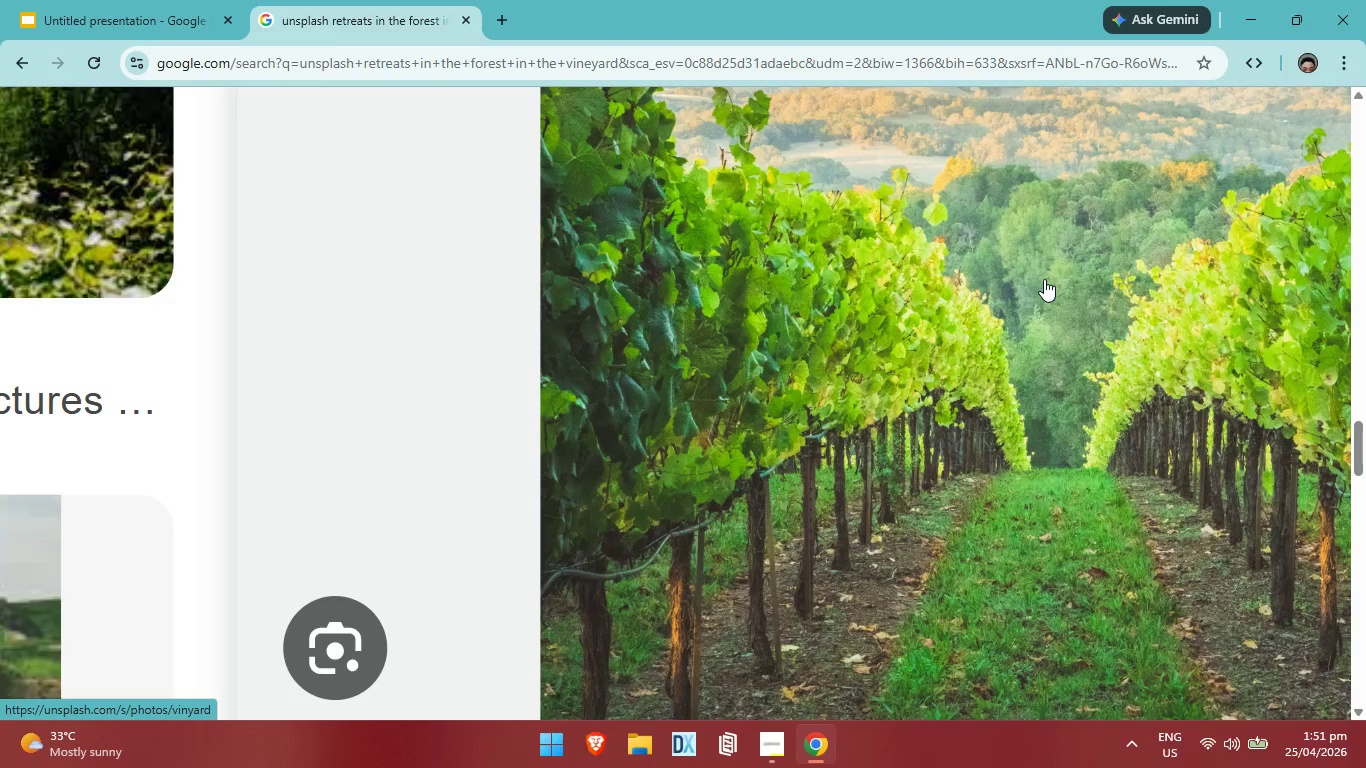 
wait(7.25)
 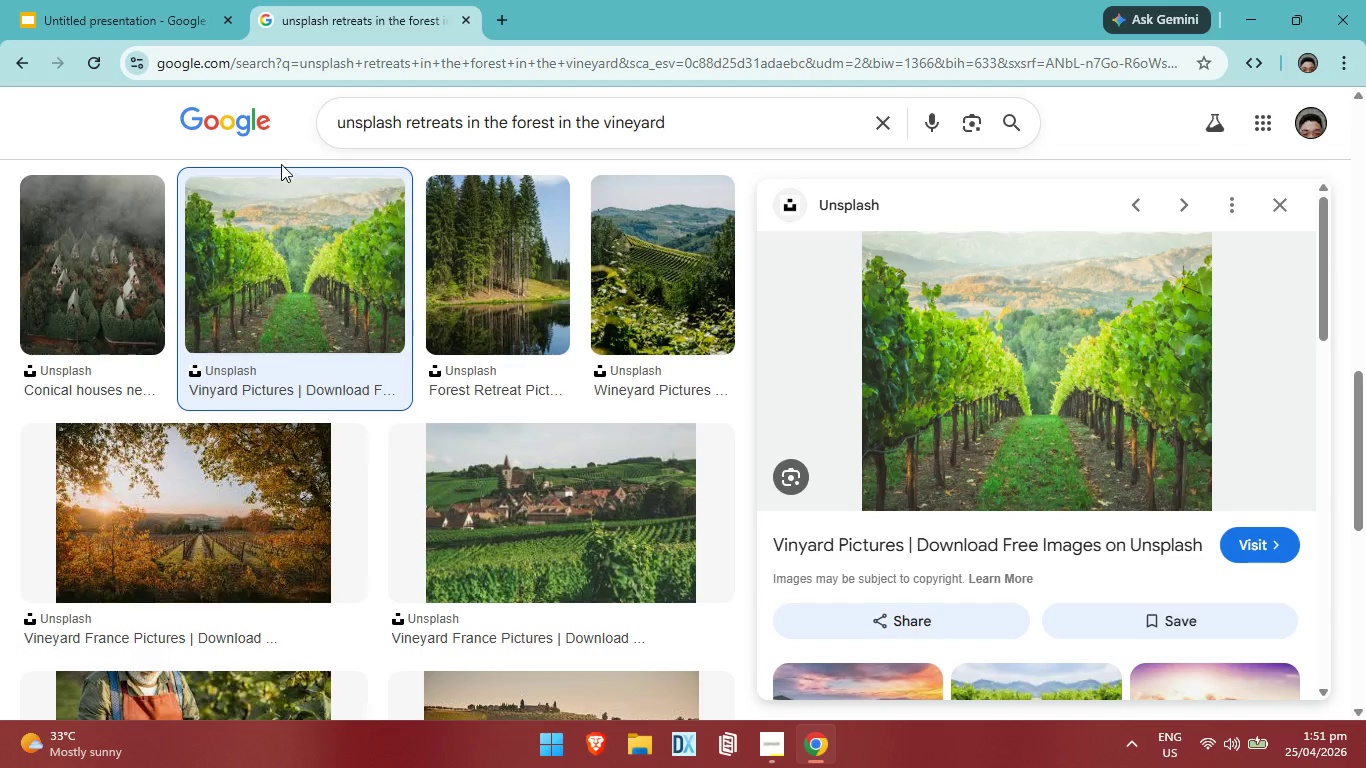 
left_click([1039, 368])
 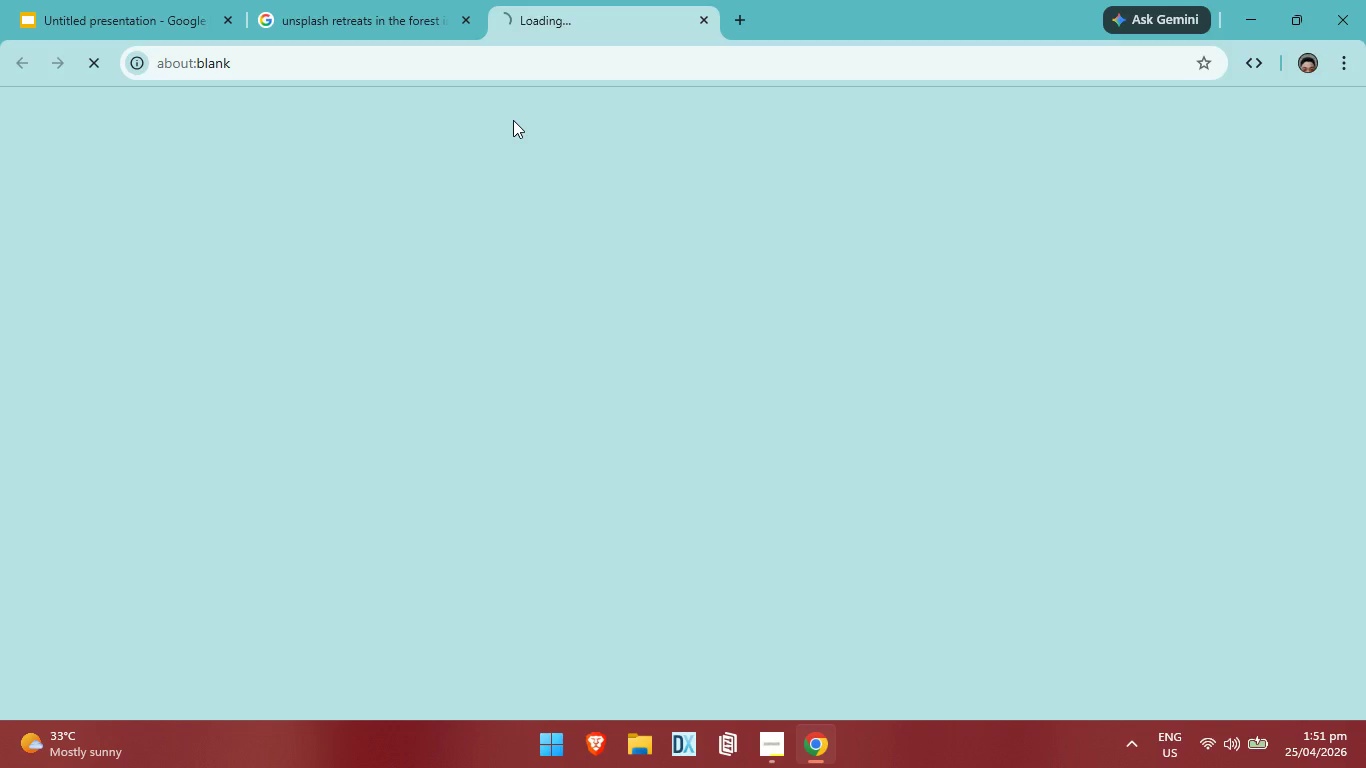 
mouse_move([697, 57])
 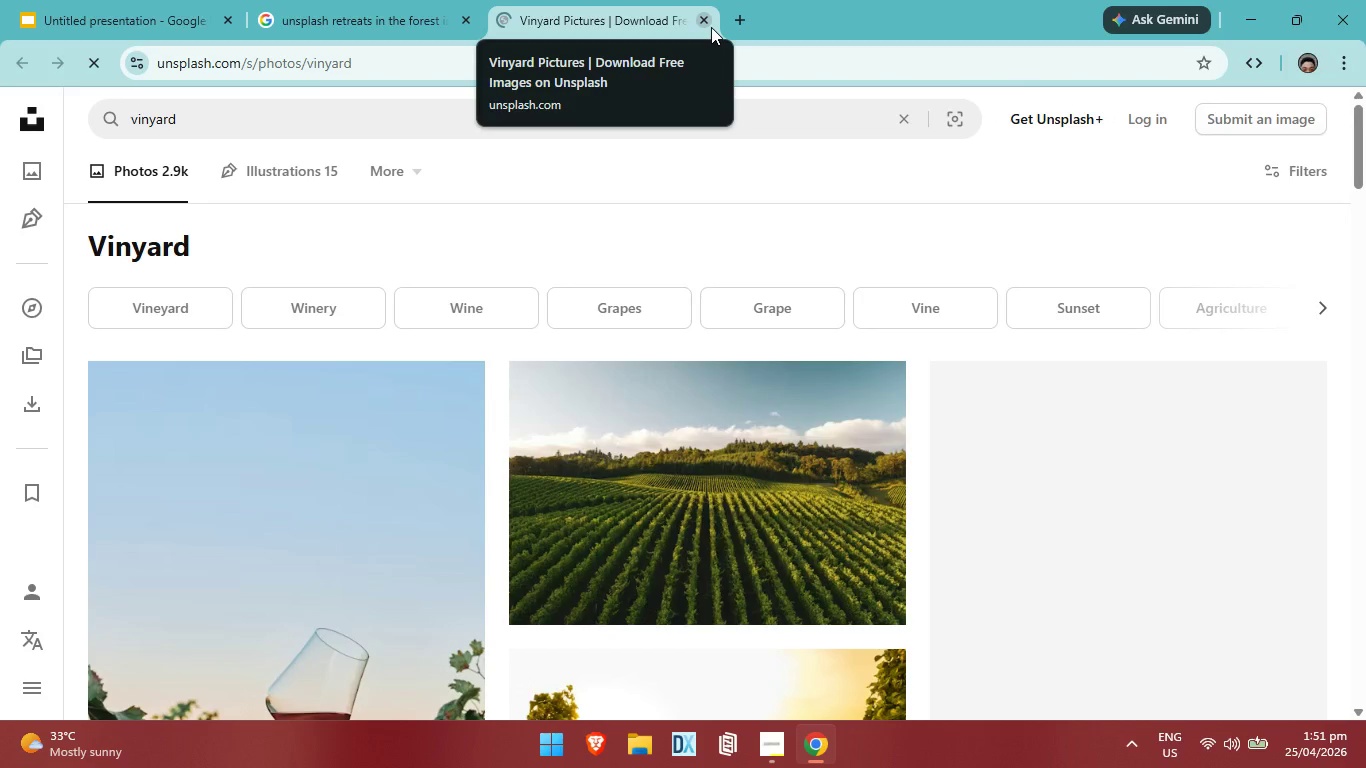 
mouse_move([619, 483])
 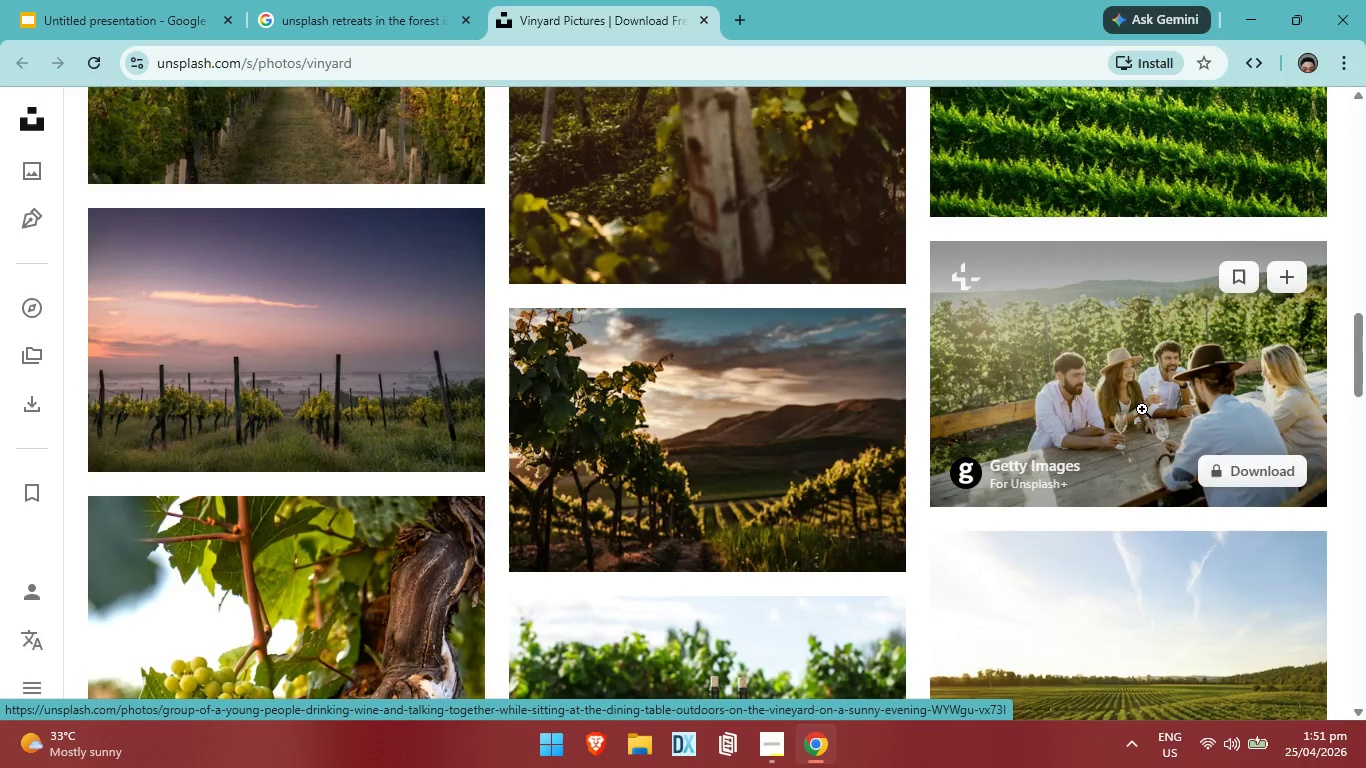 
mouse_move([1118, 408])
 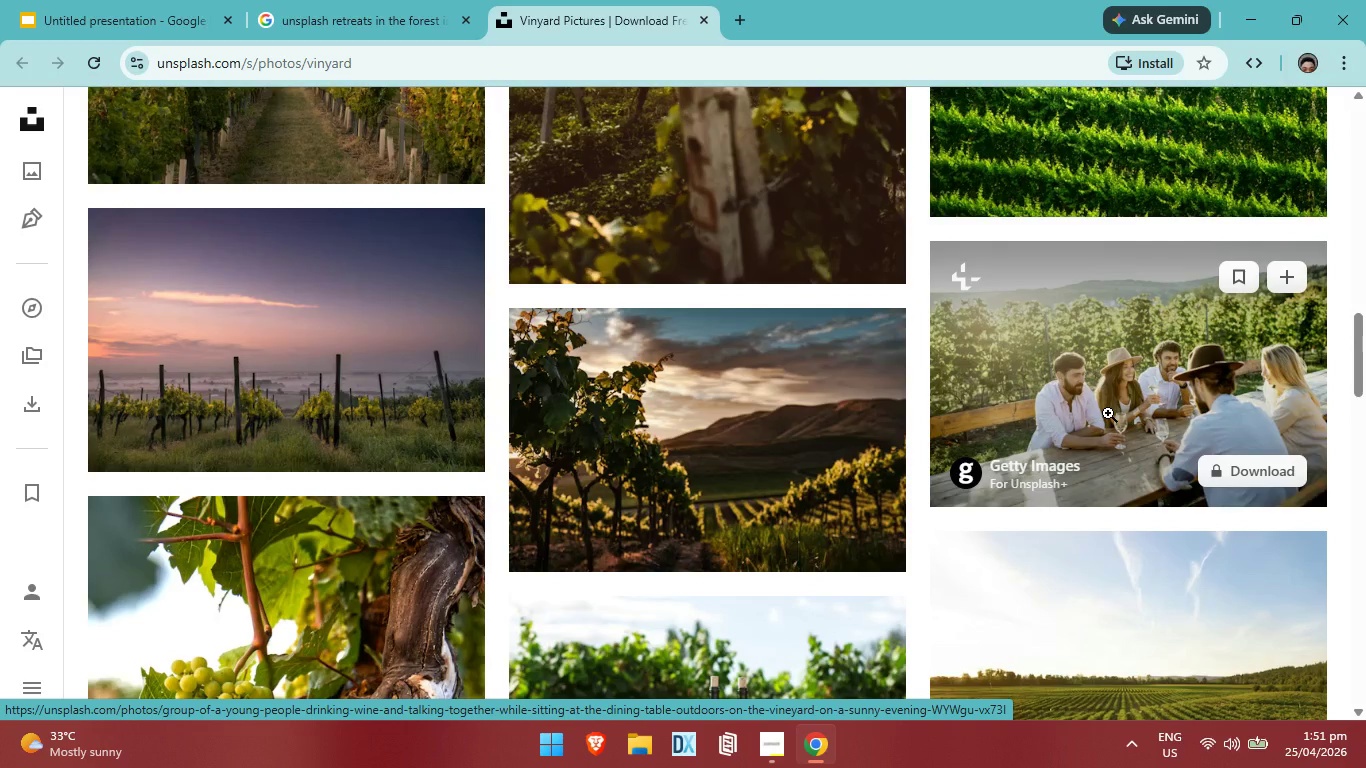 
left_click([1108, 413])
 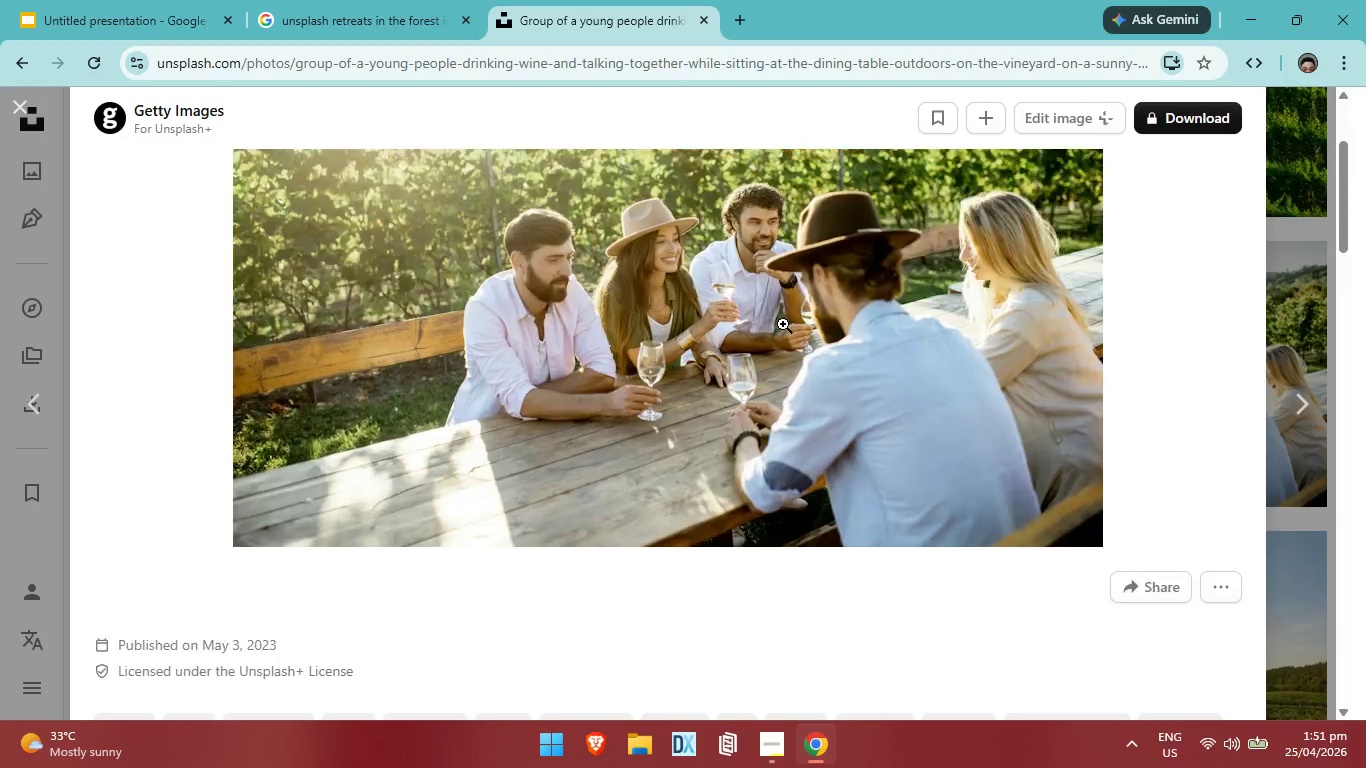 
right_click([774, 350])
 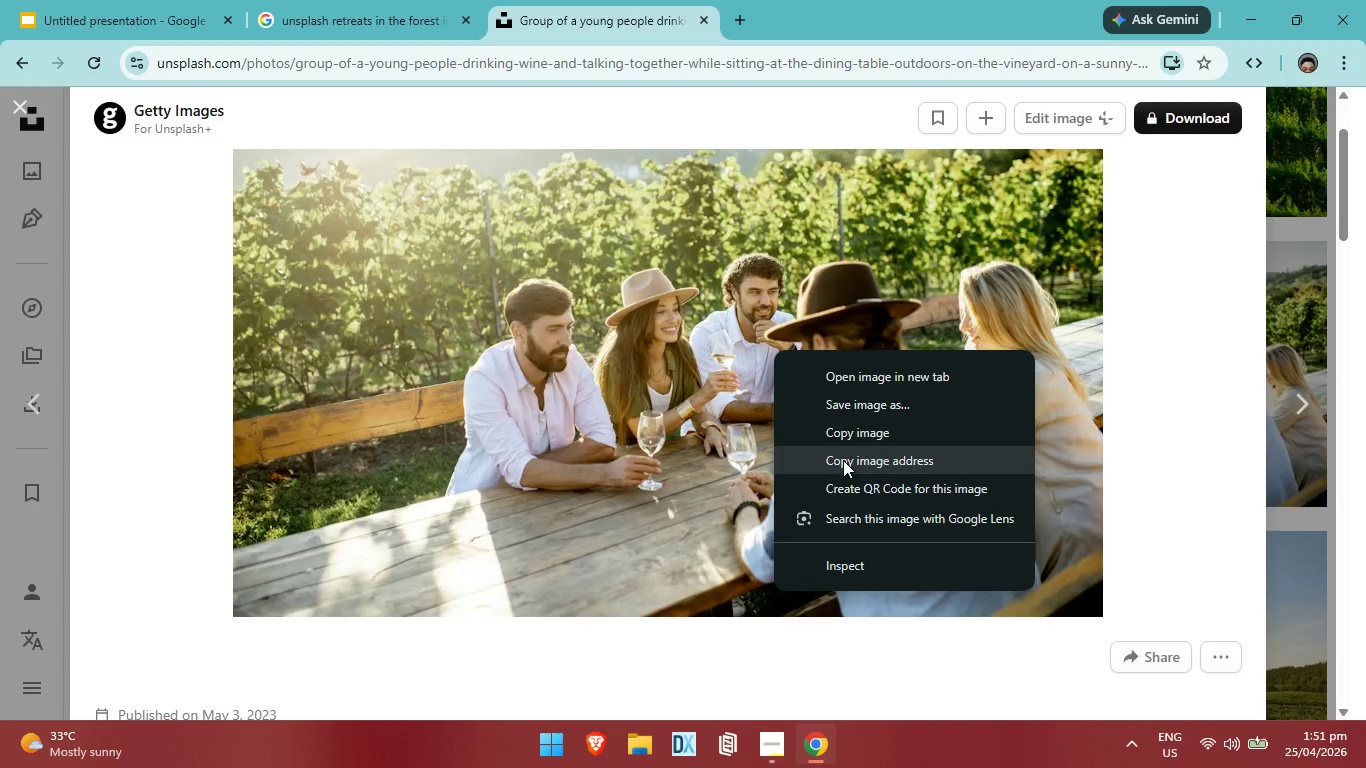 
left_click([843, 460])
 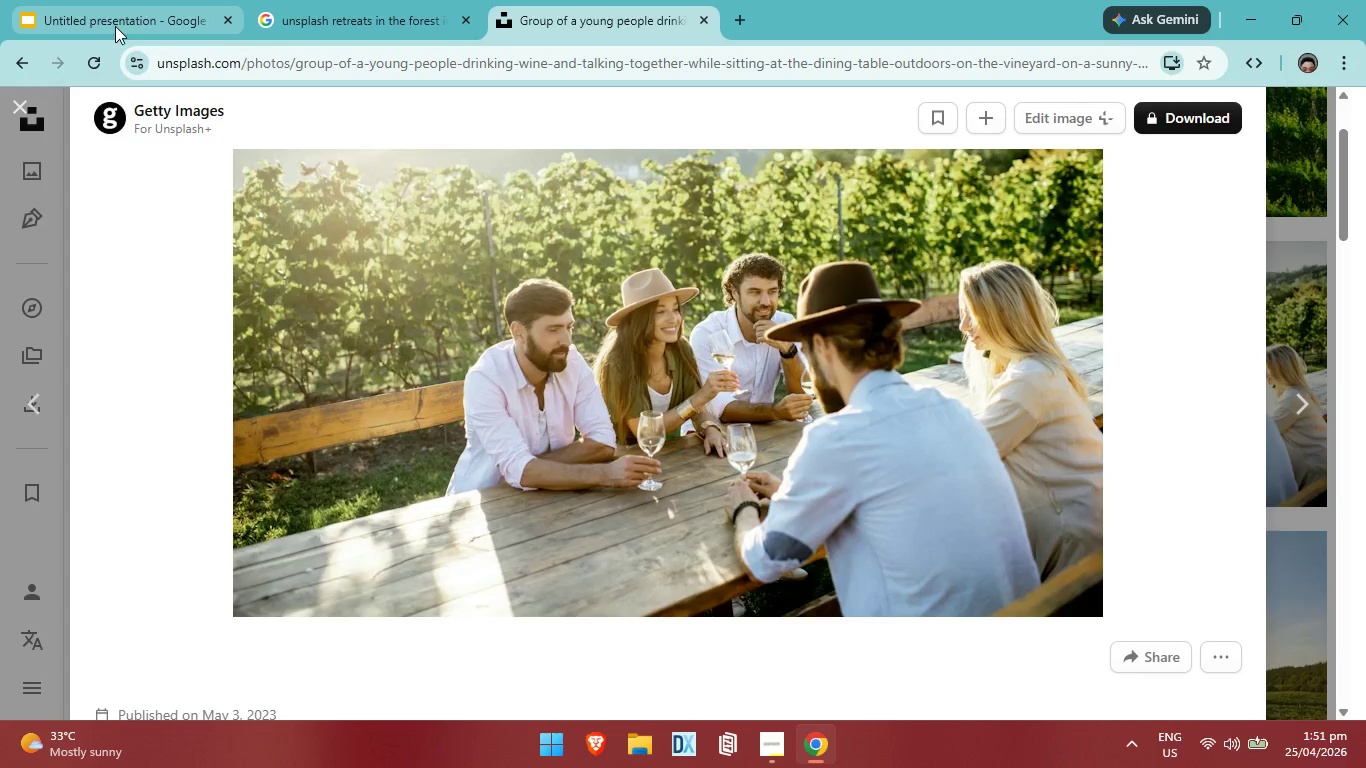 
left_click([125, 26])
 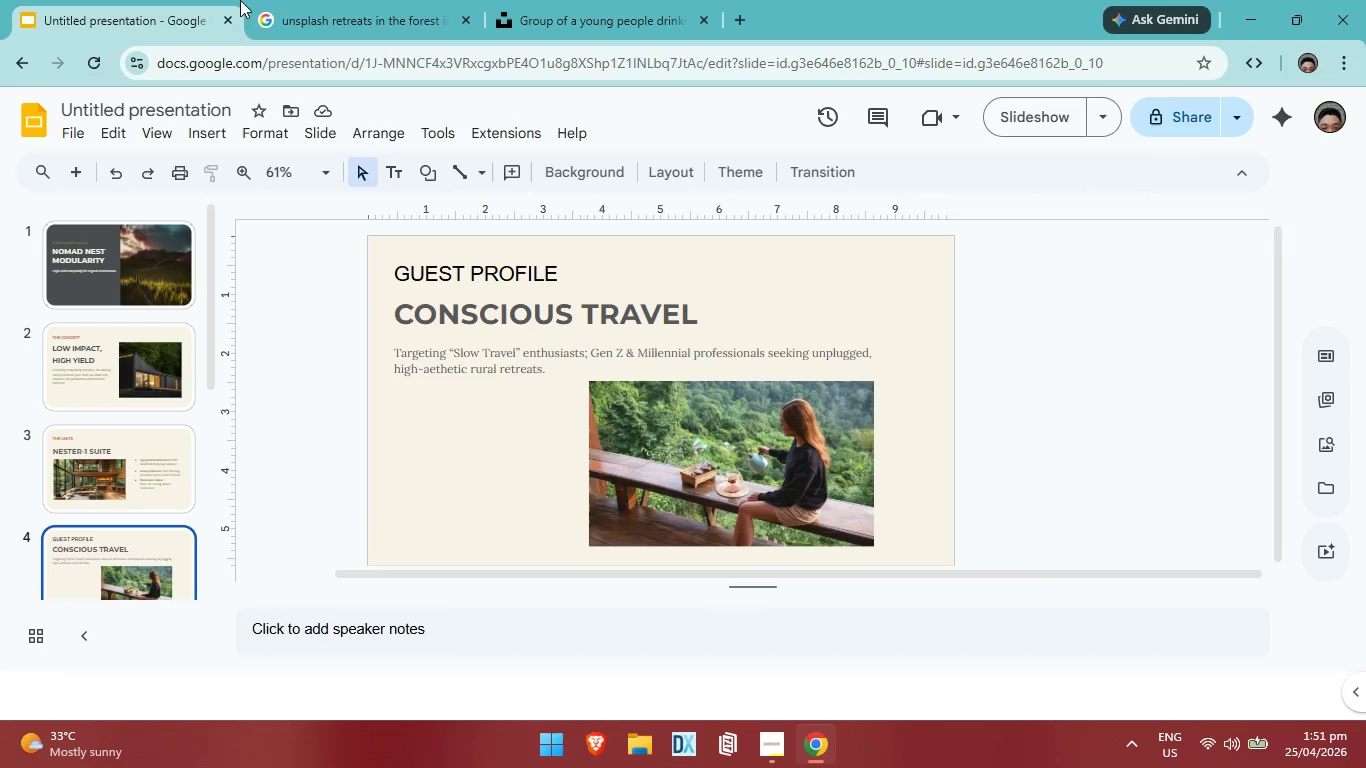 
left_click([212, 122])
 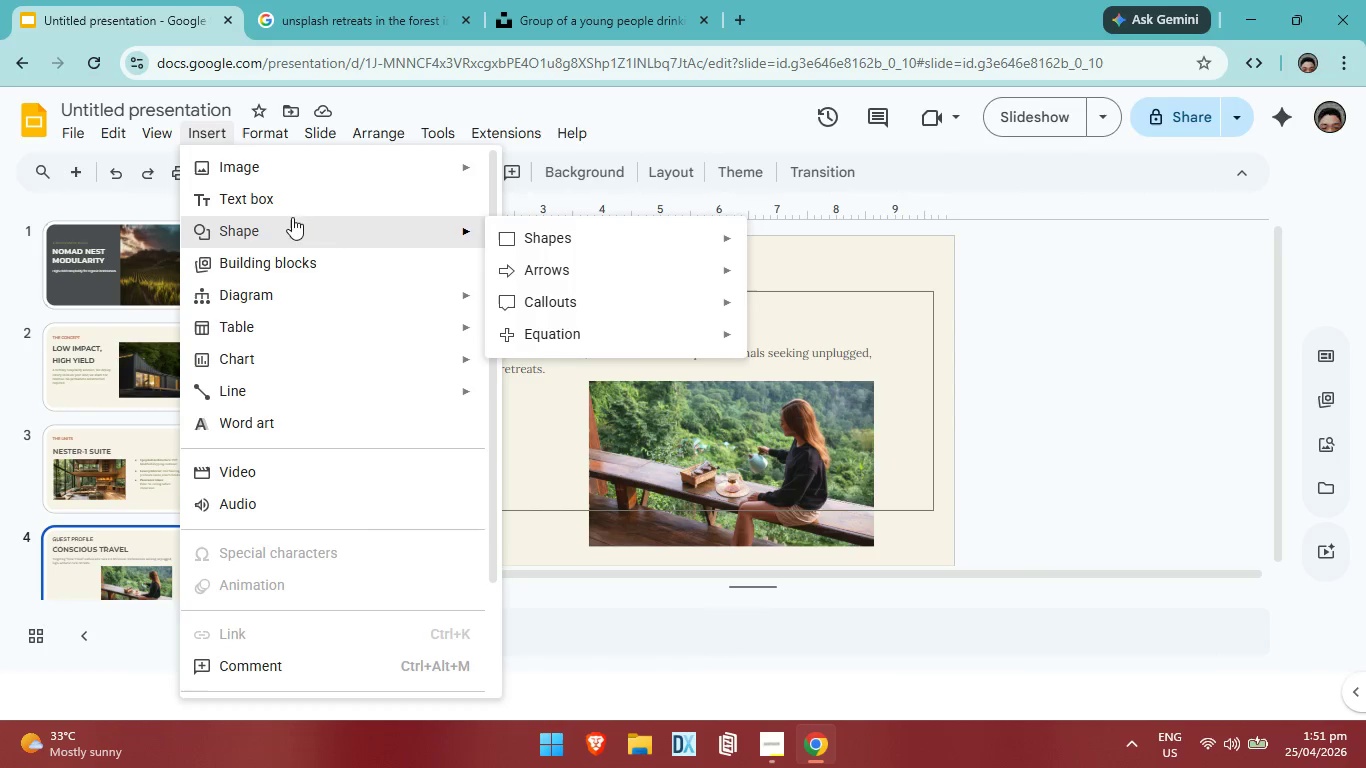 
scroll: coordinate [268, 294], scroll_direction: up, amount: 8.0
 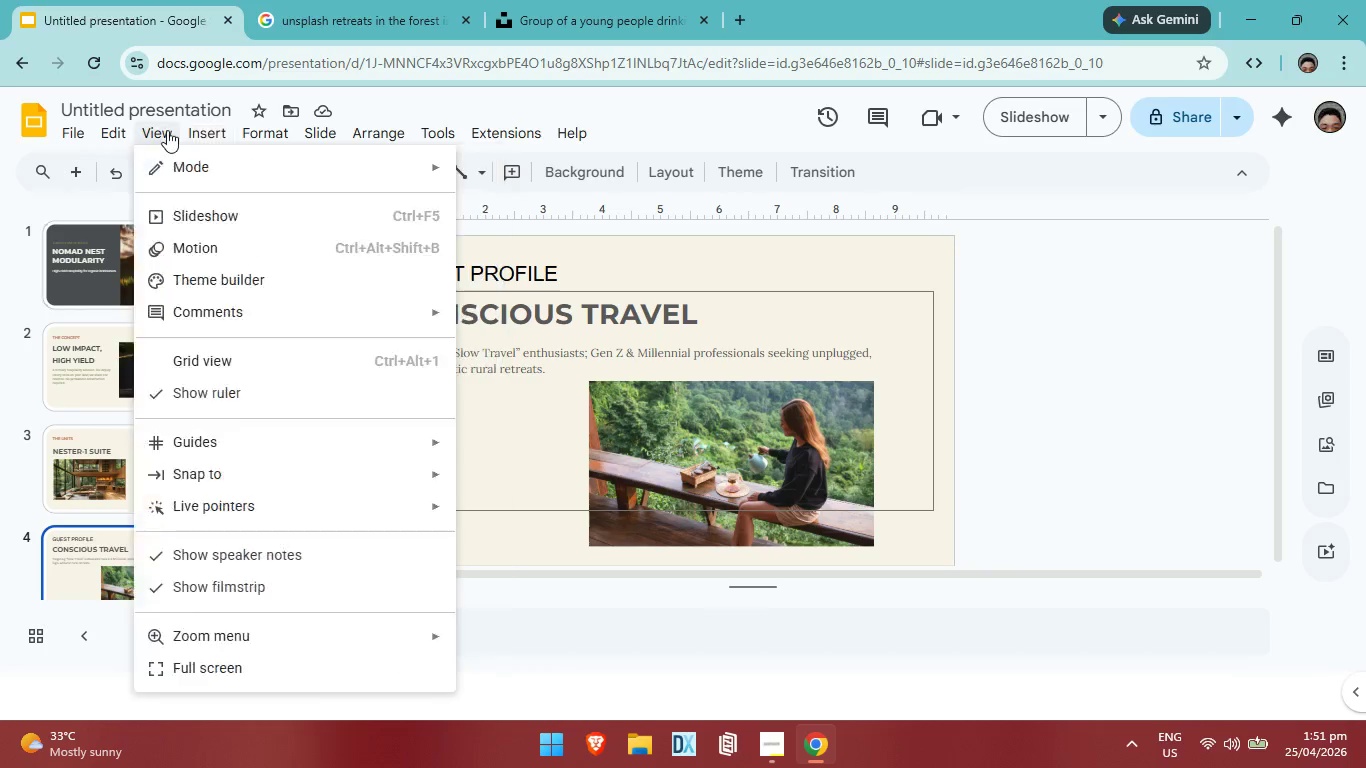 
left_click([167, 130])
 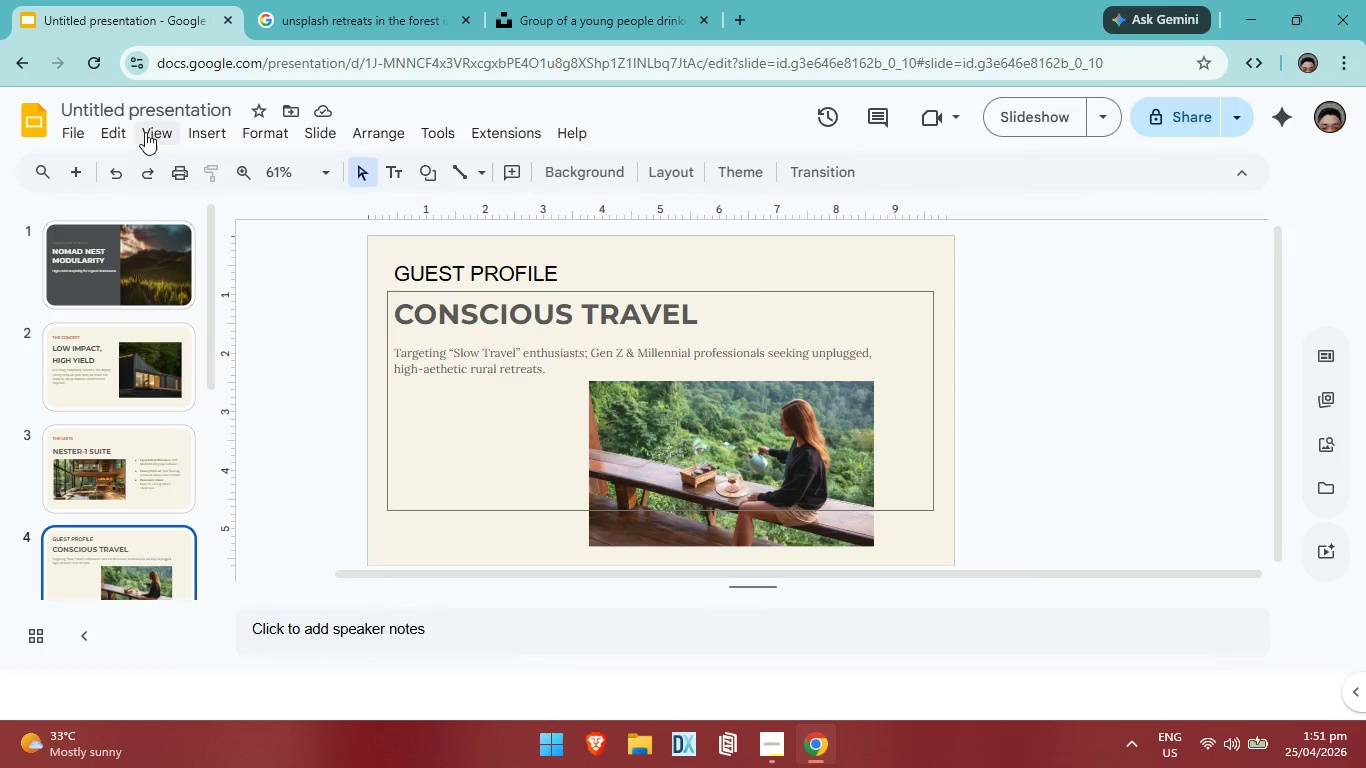 
left_click([145, 132])
 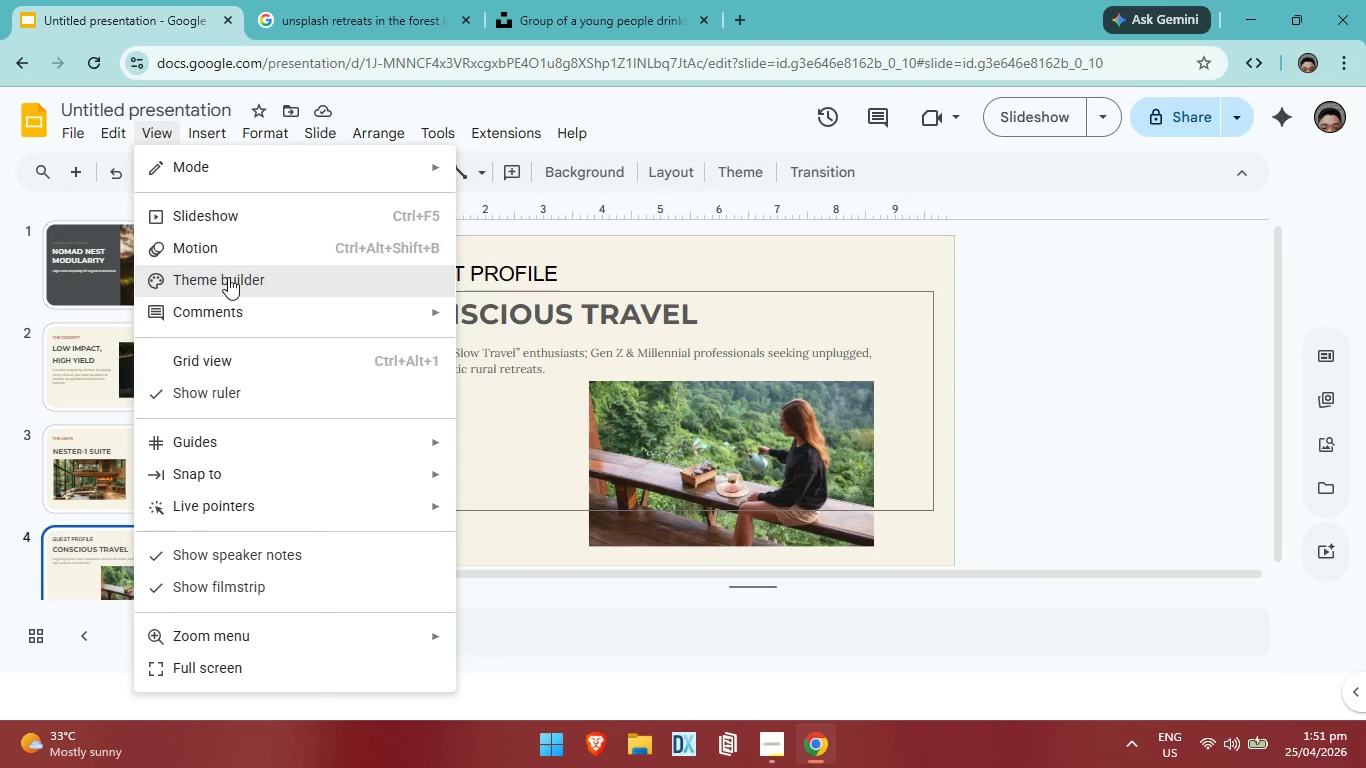 
left_click([228, 277])
 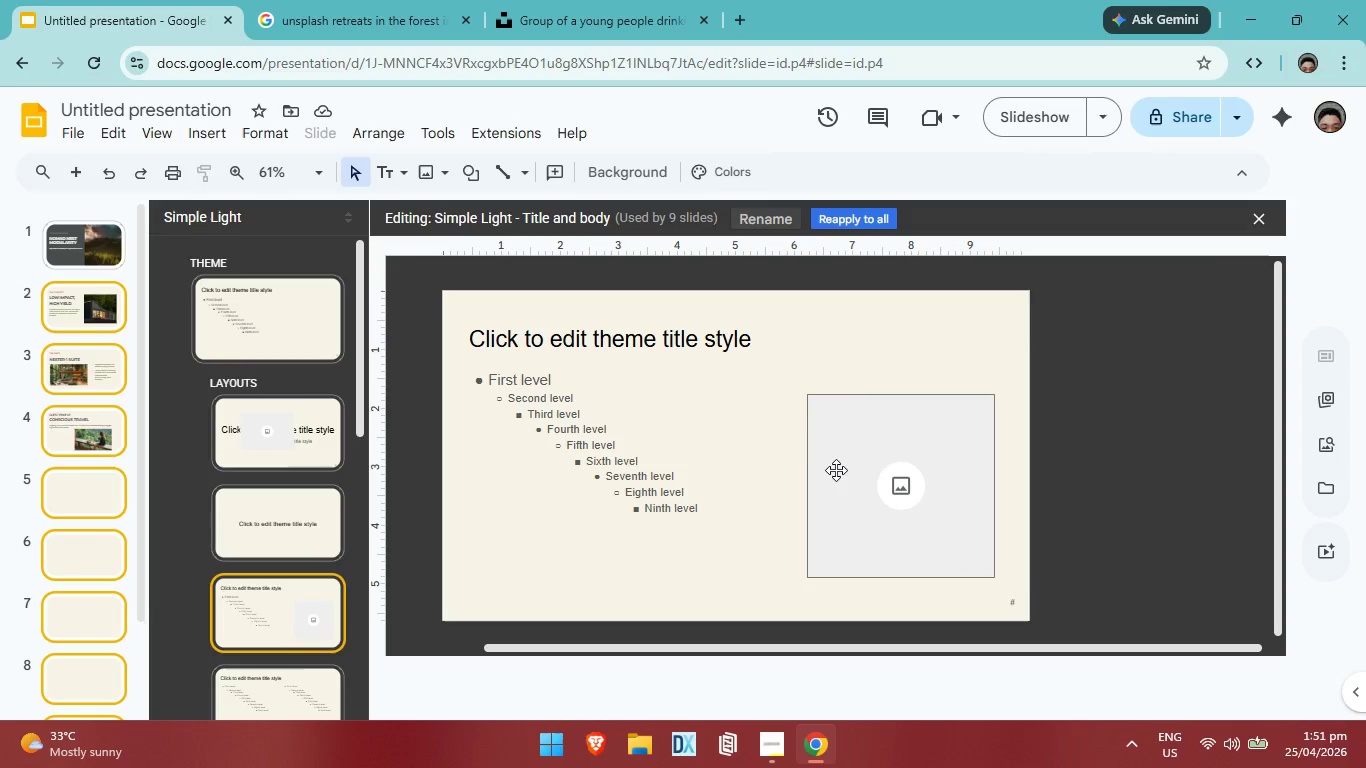 
left_click([837, 471])
 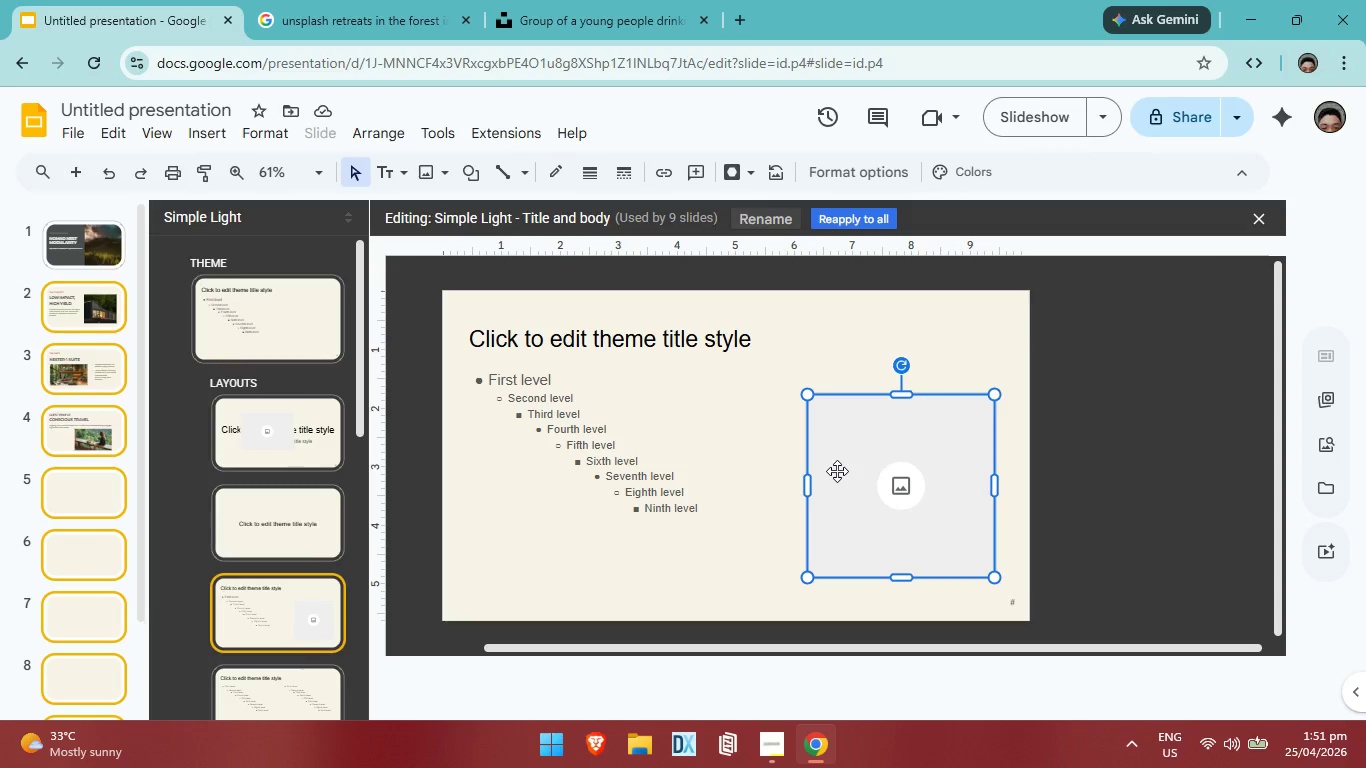 
key(Control+C)
 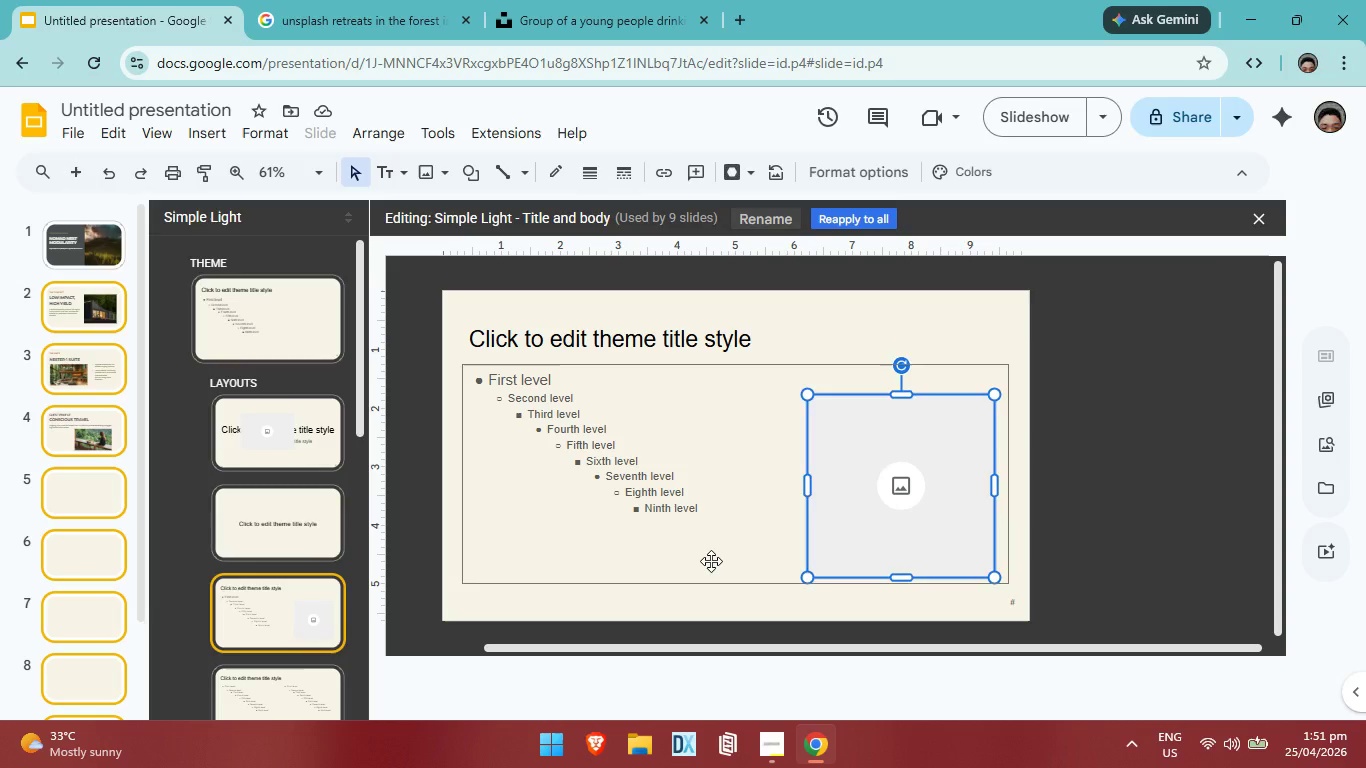 
left_click([711, 561])
 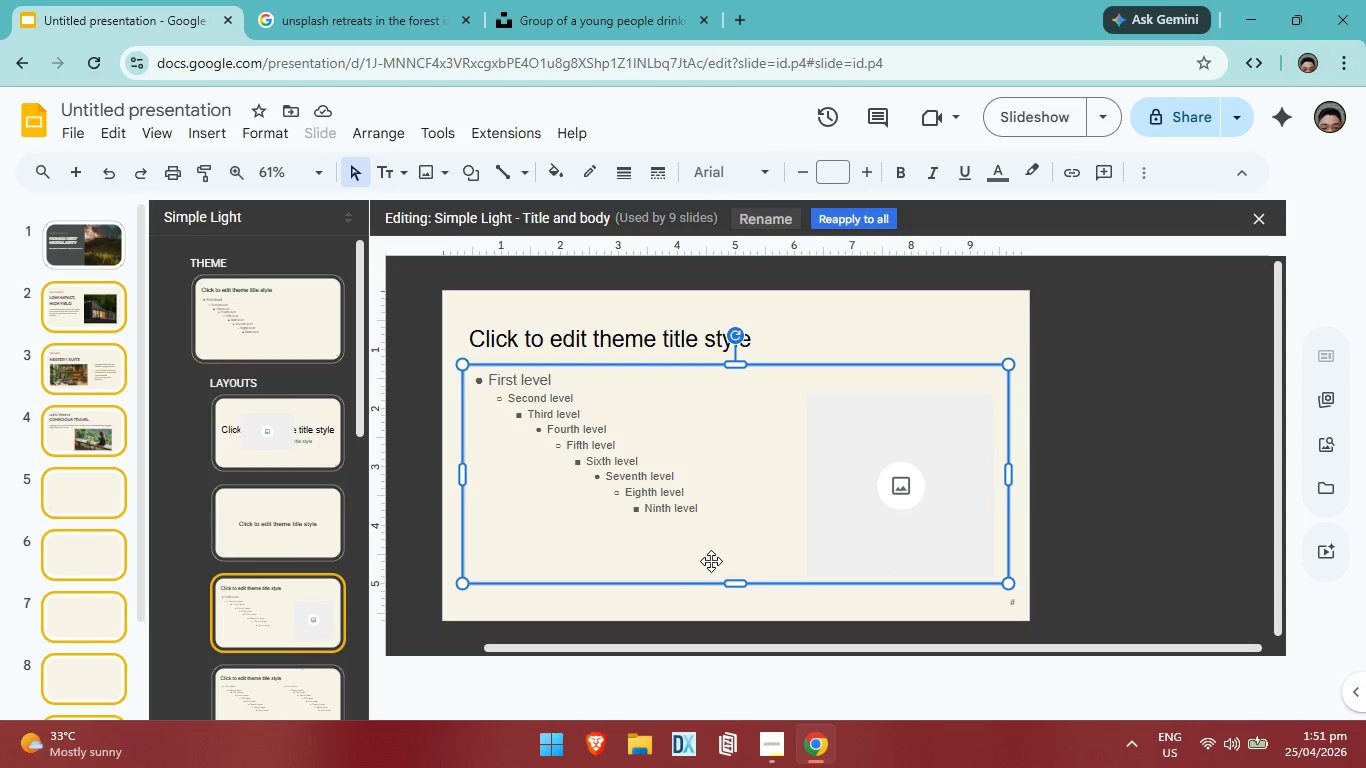 
key(Control+ControlLeft)
 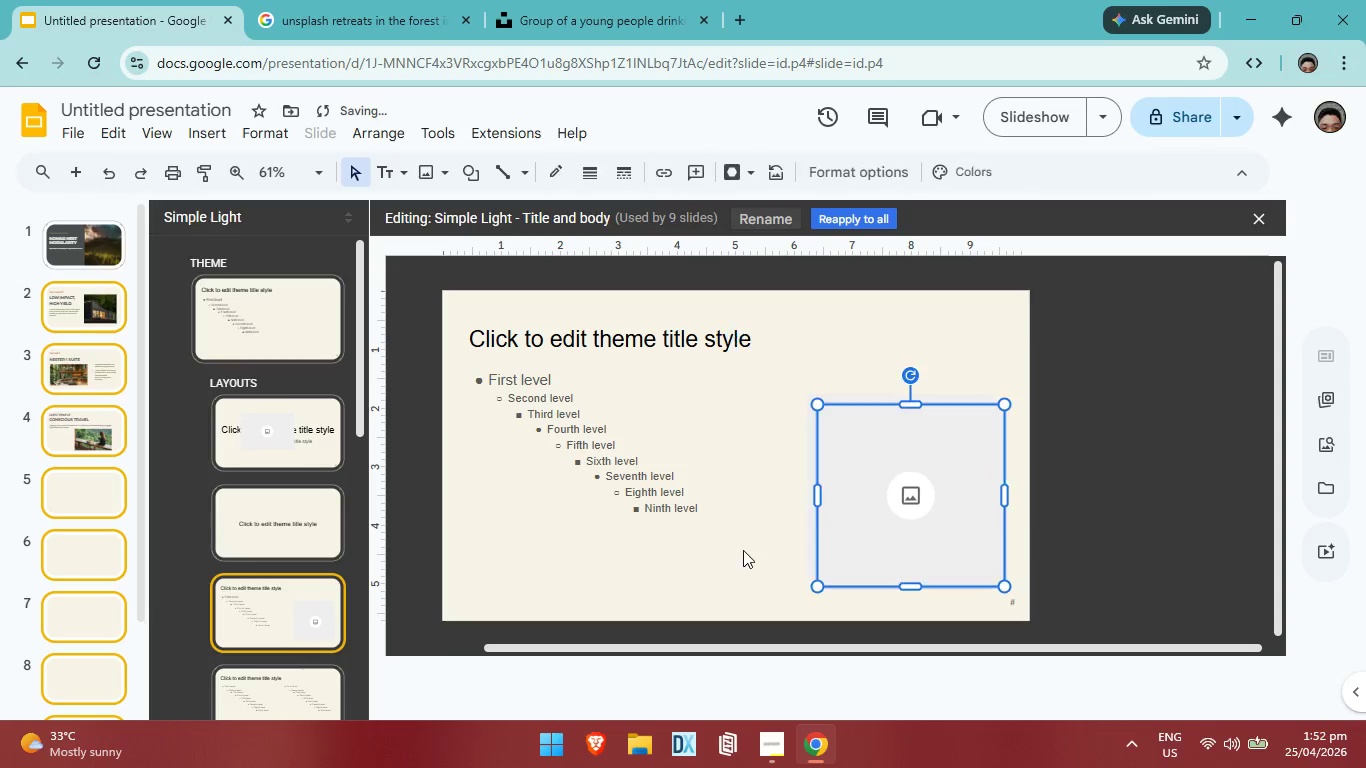 
key(Control+V)
 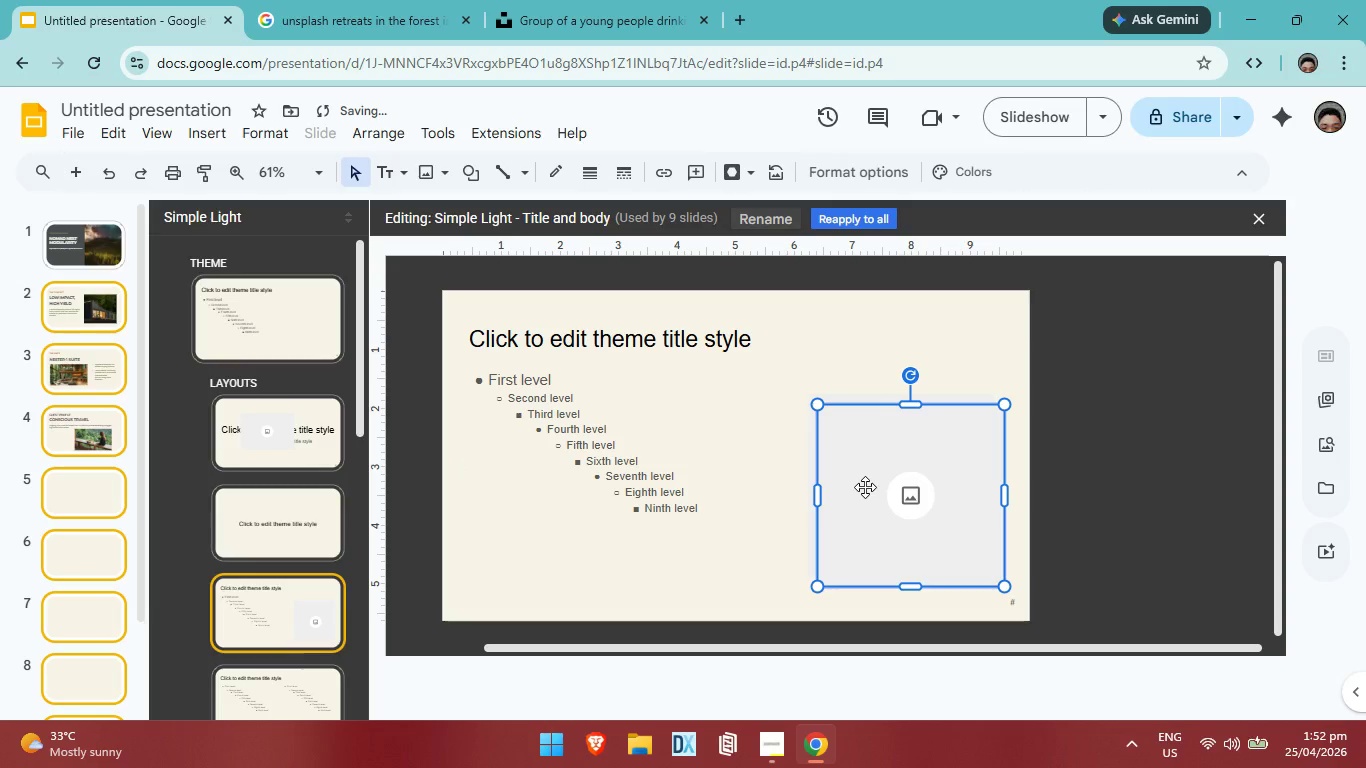 
left_click_drag(start_coordinate=[865, 487], to_coordinate=[671, 485])
 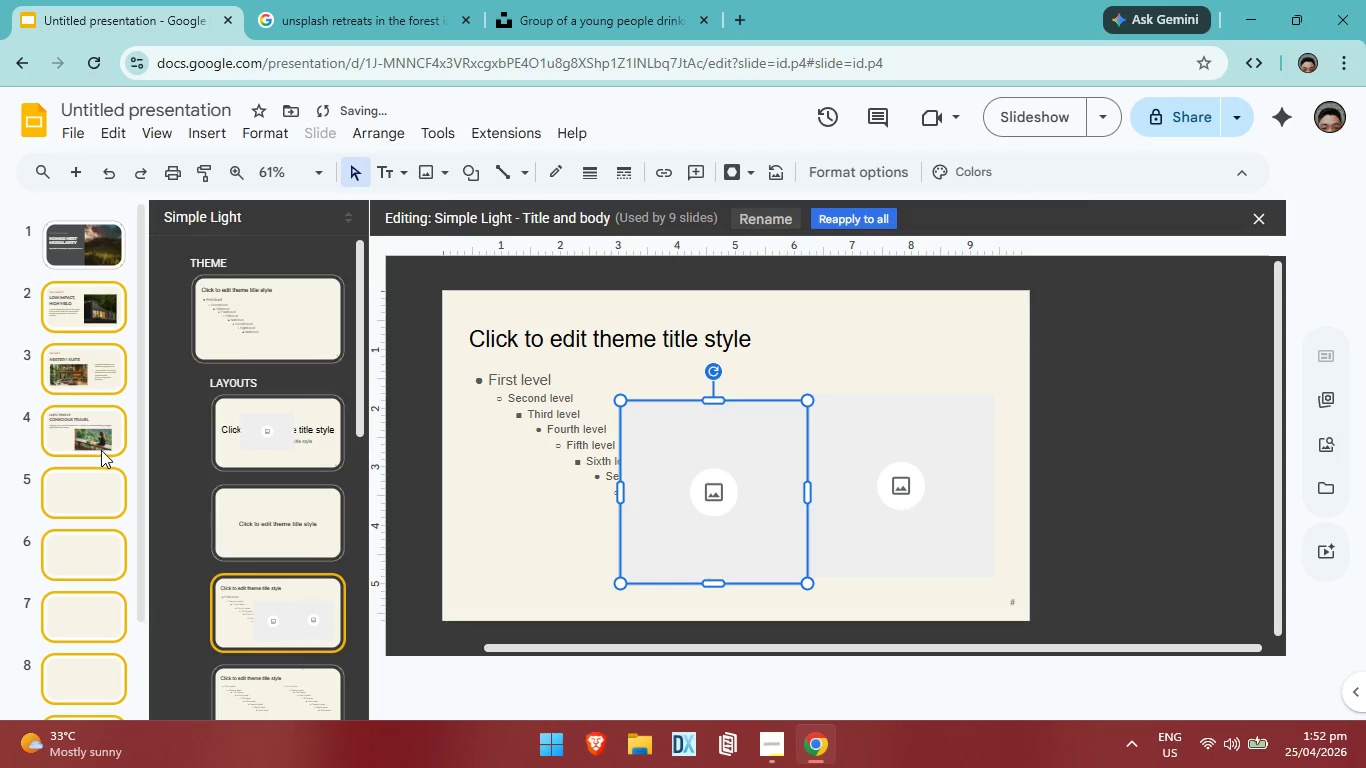 
left_click([98, 439])
 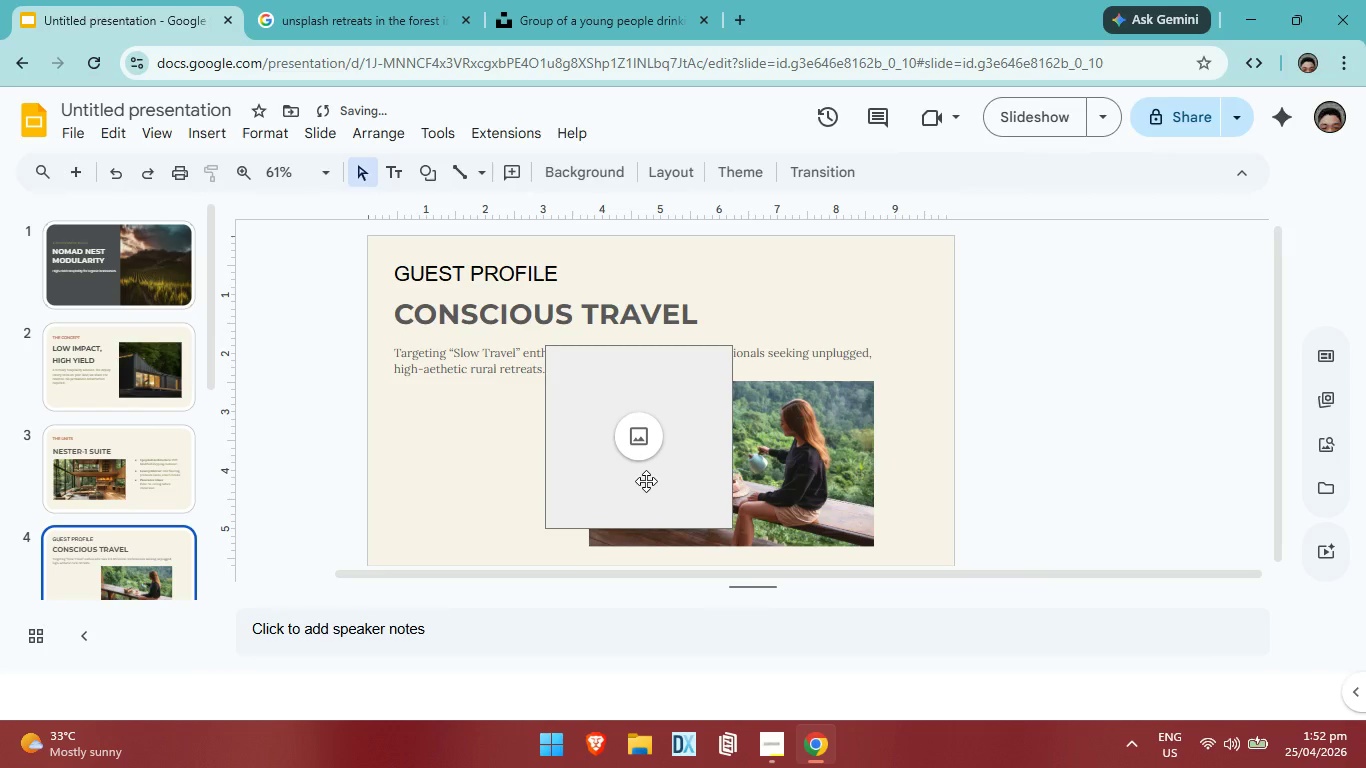 
left_click_drag(start_coordinate=[645, 480], to_coordinate=[498, 505])
 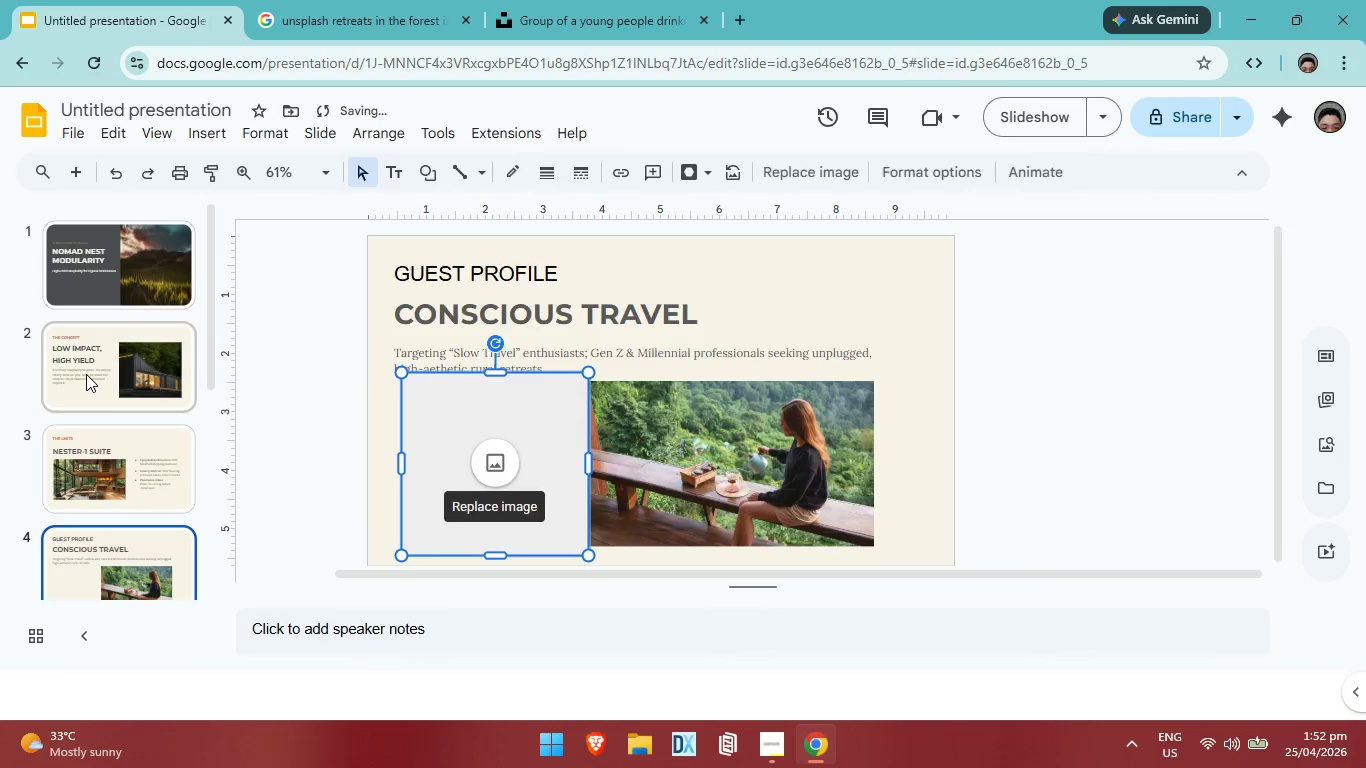 
left_click([86, 374])
 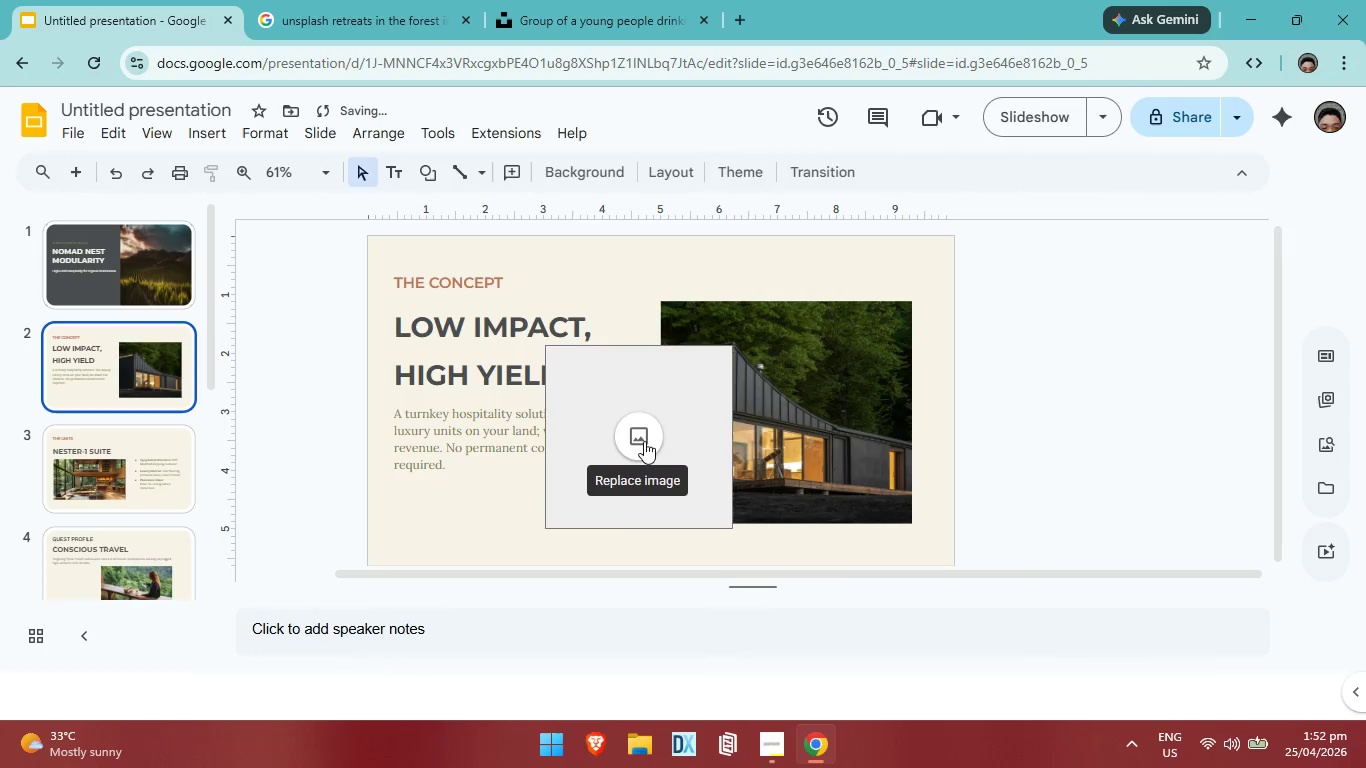 
left_click([644, 440])
 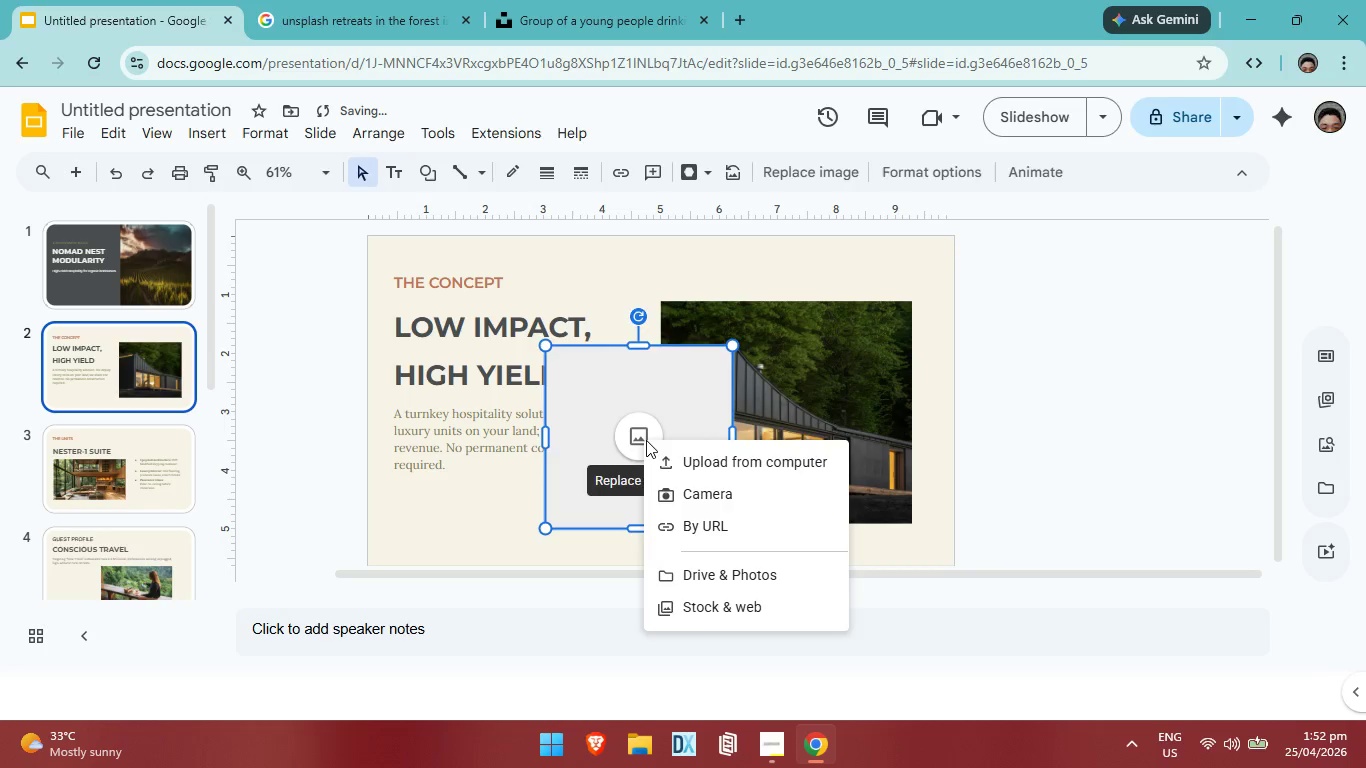 
key(Backspace)
 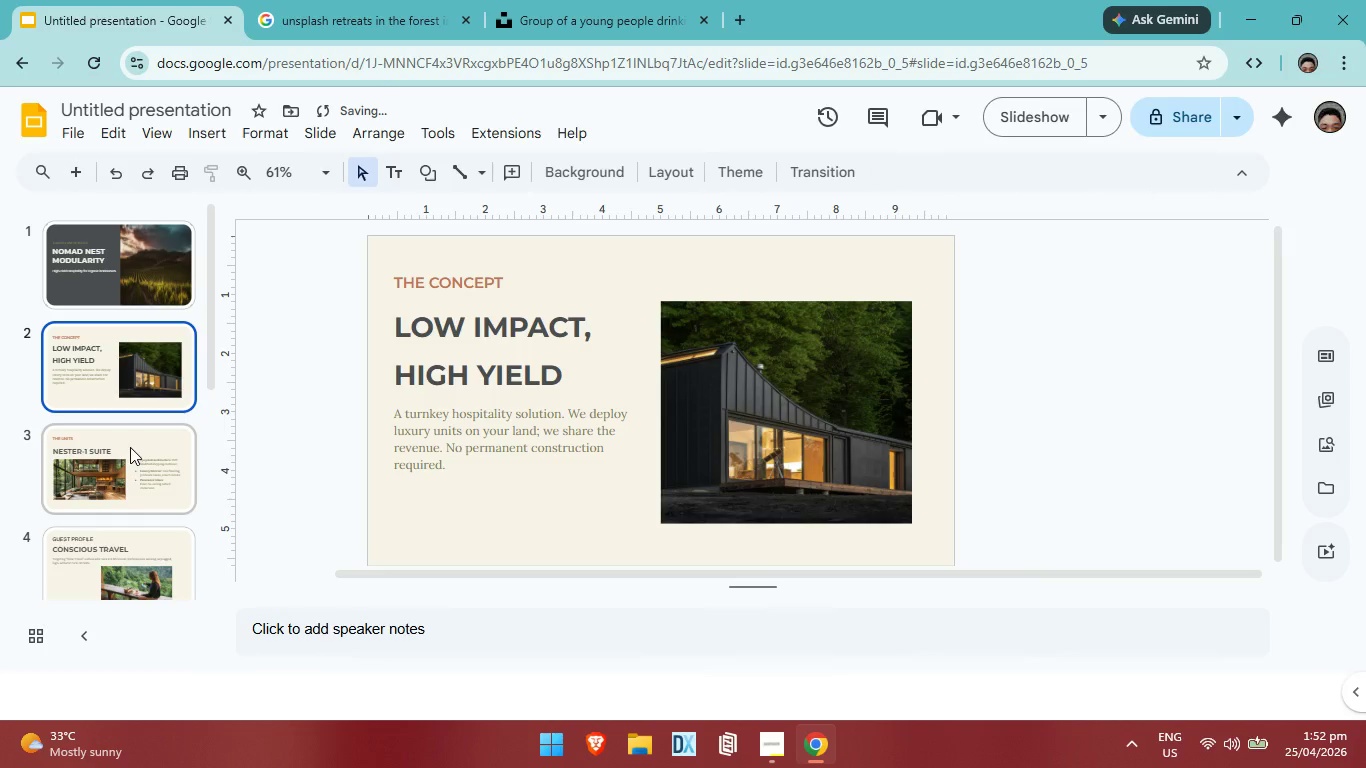 
left_click([123, 470])
 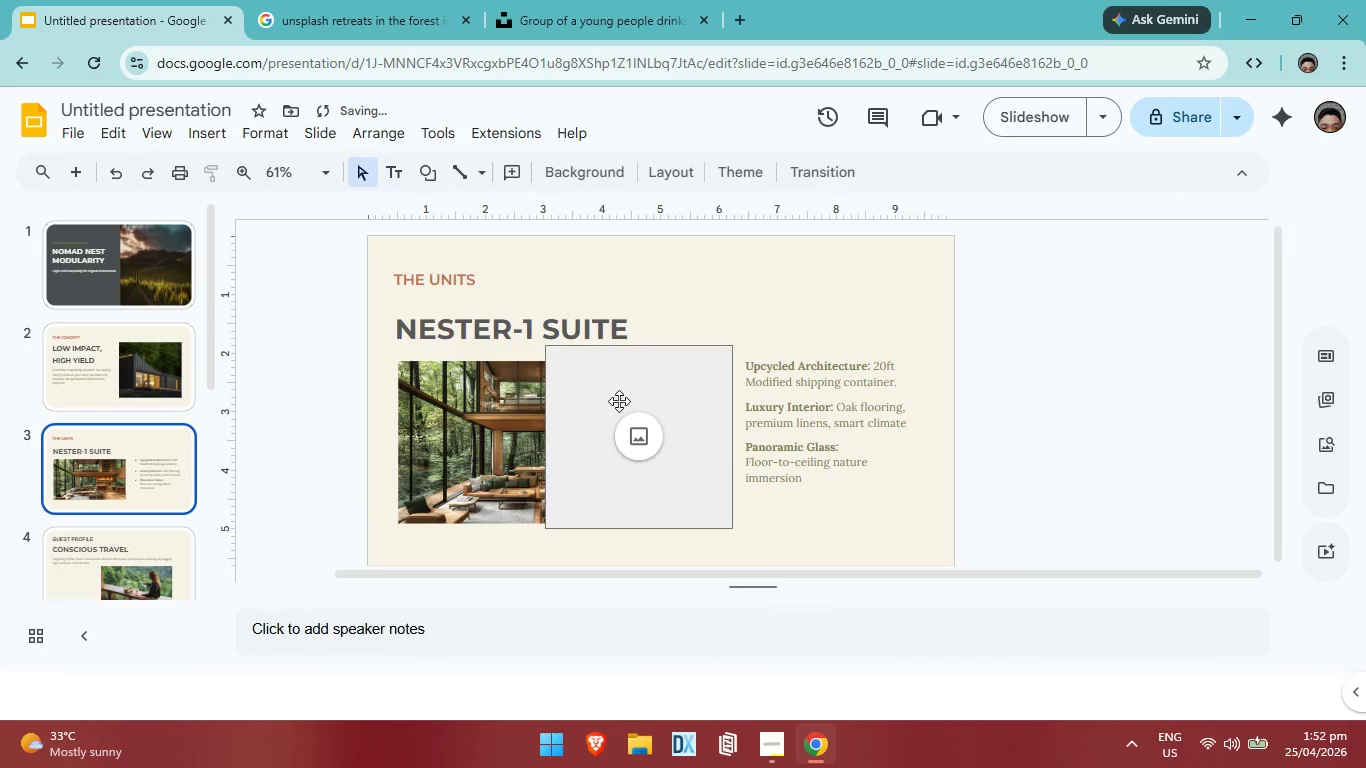 
left_click([619, 401])
 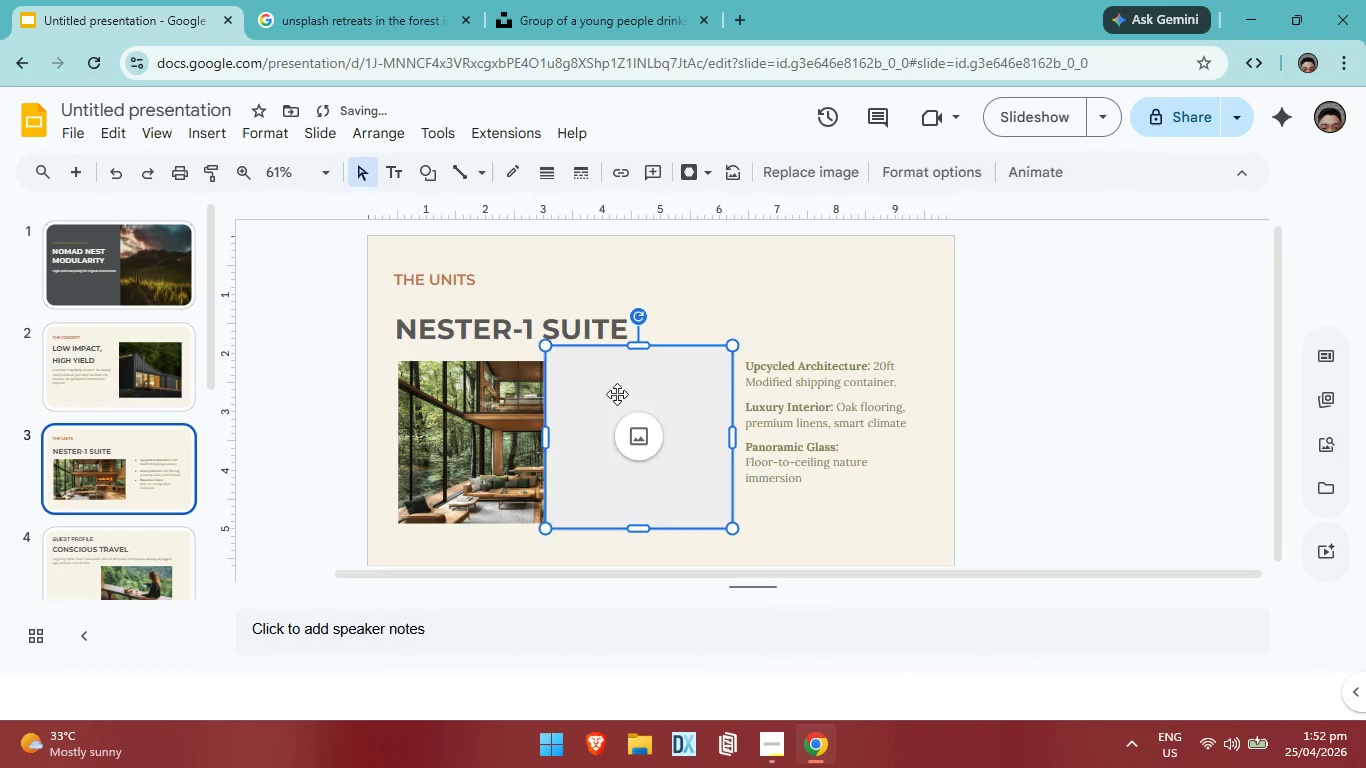 
key(Backspace)
 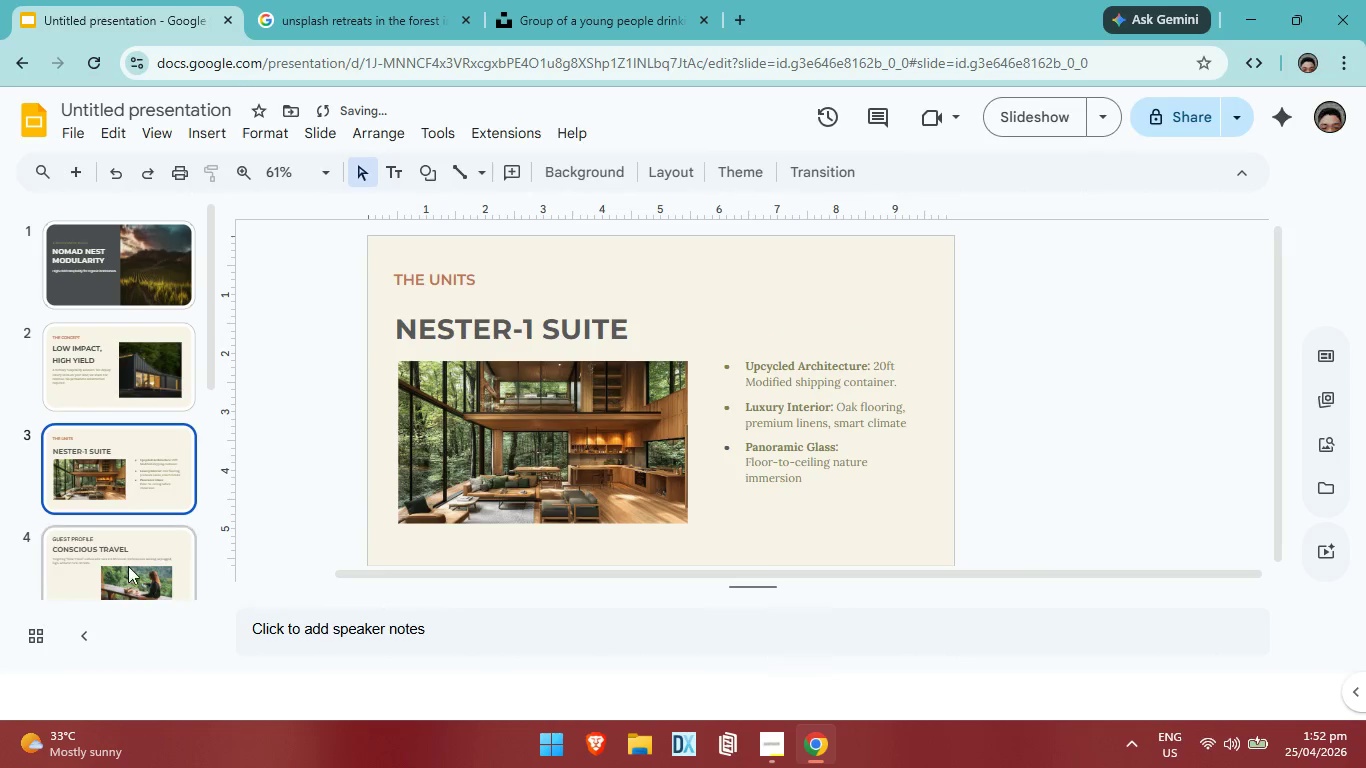 
left_click([126, 564])
 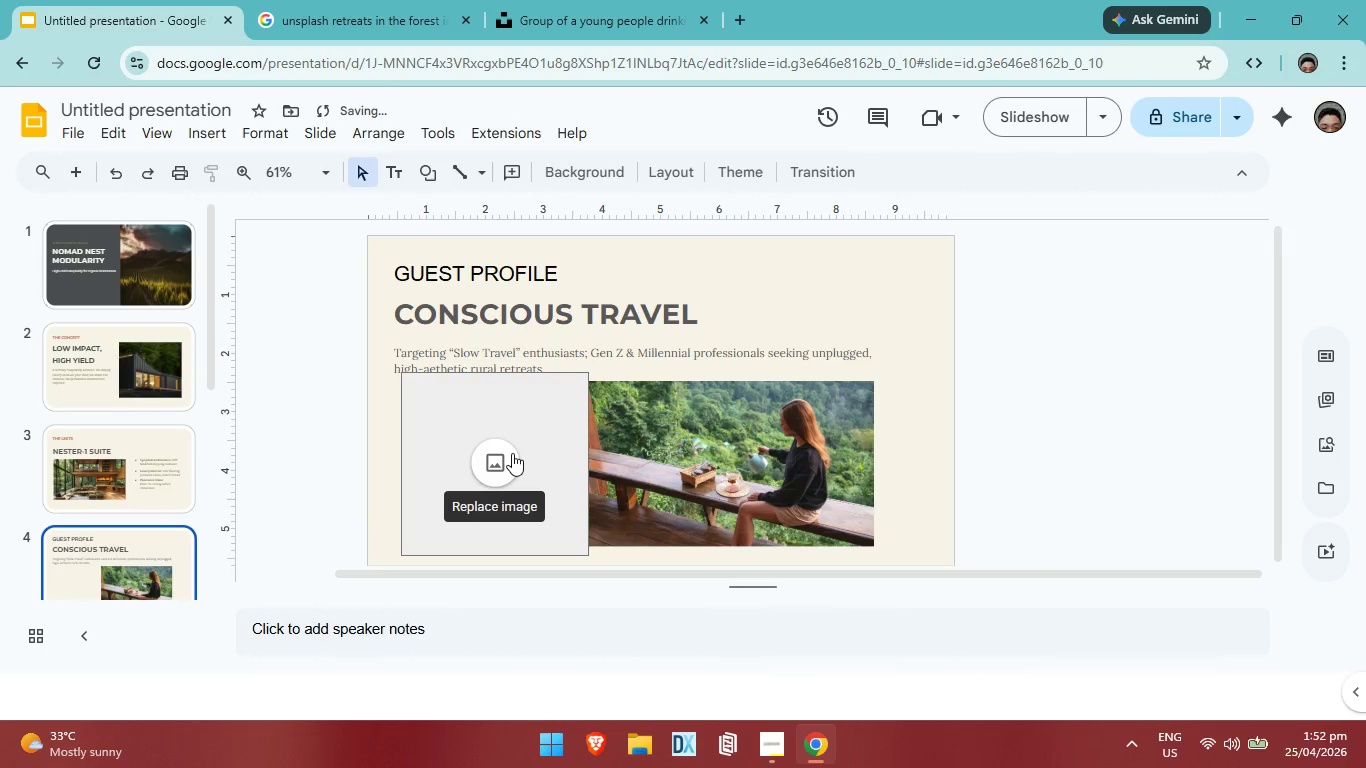 
left_click([499, 455])
 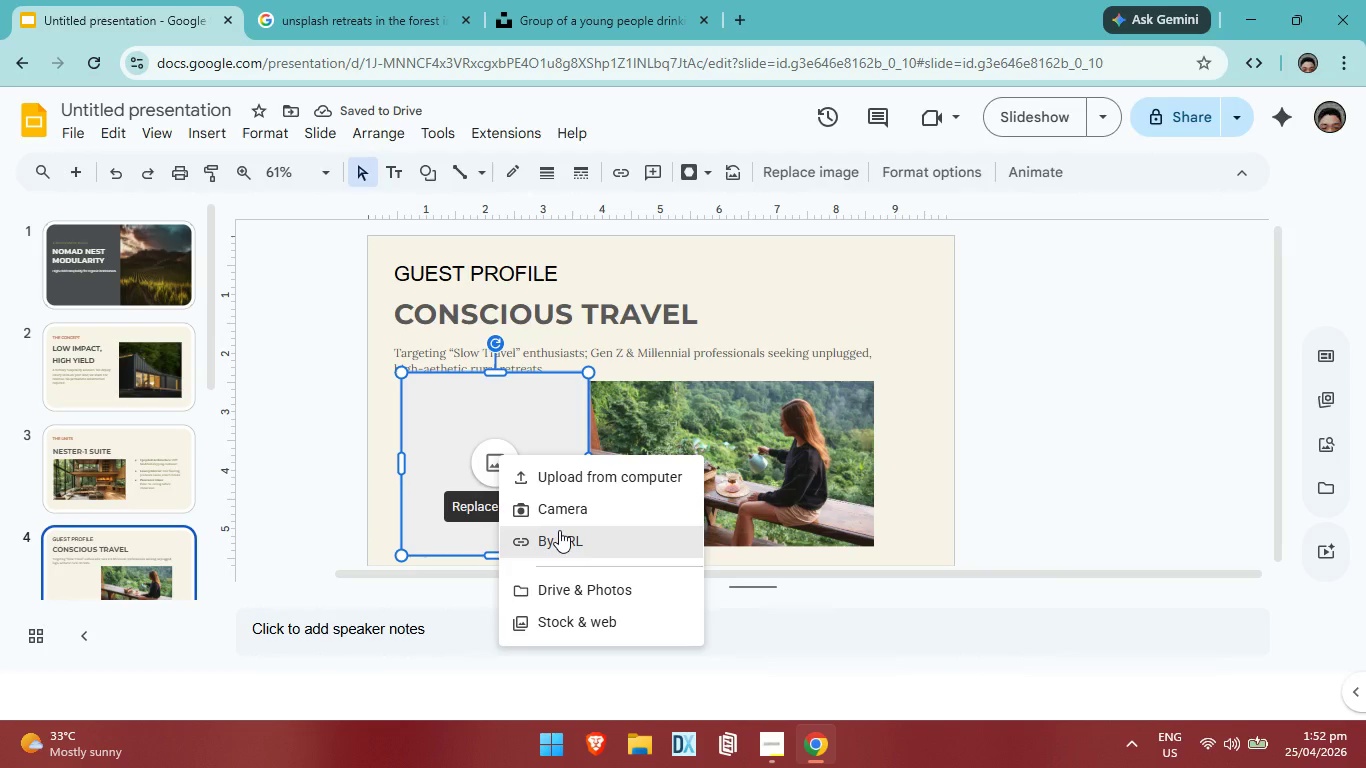 
left_click([559, 530])
 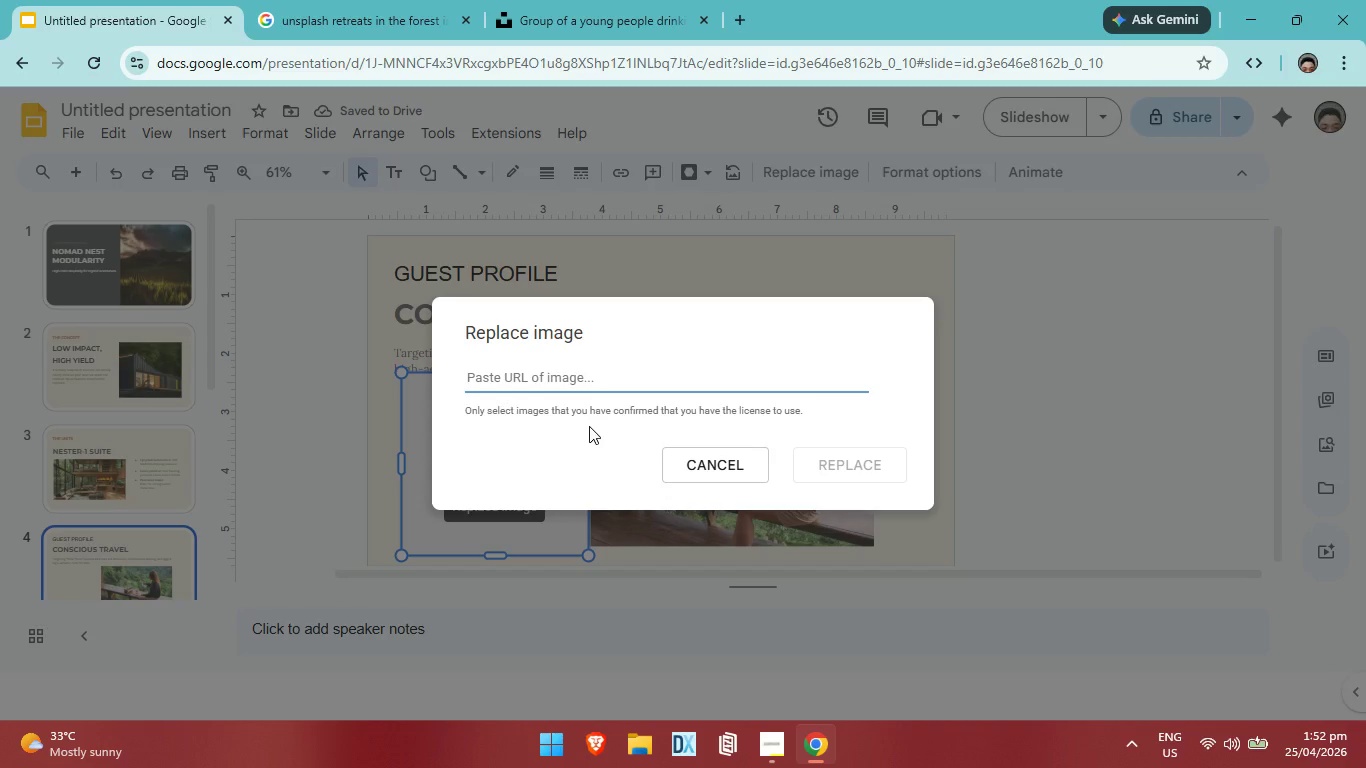 
key(Control+V)
 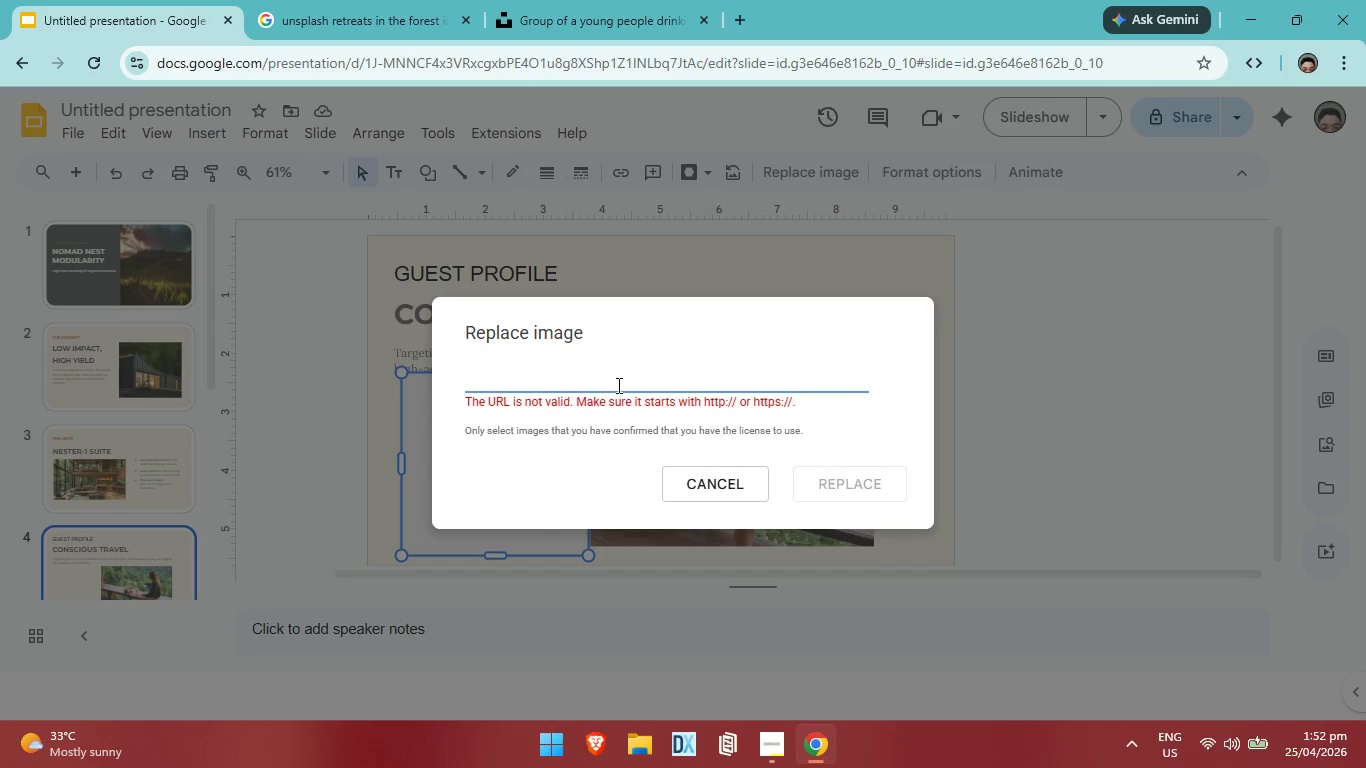 
left_click([617, 385])
 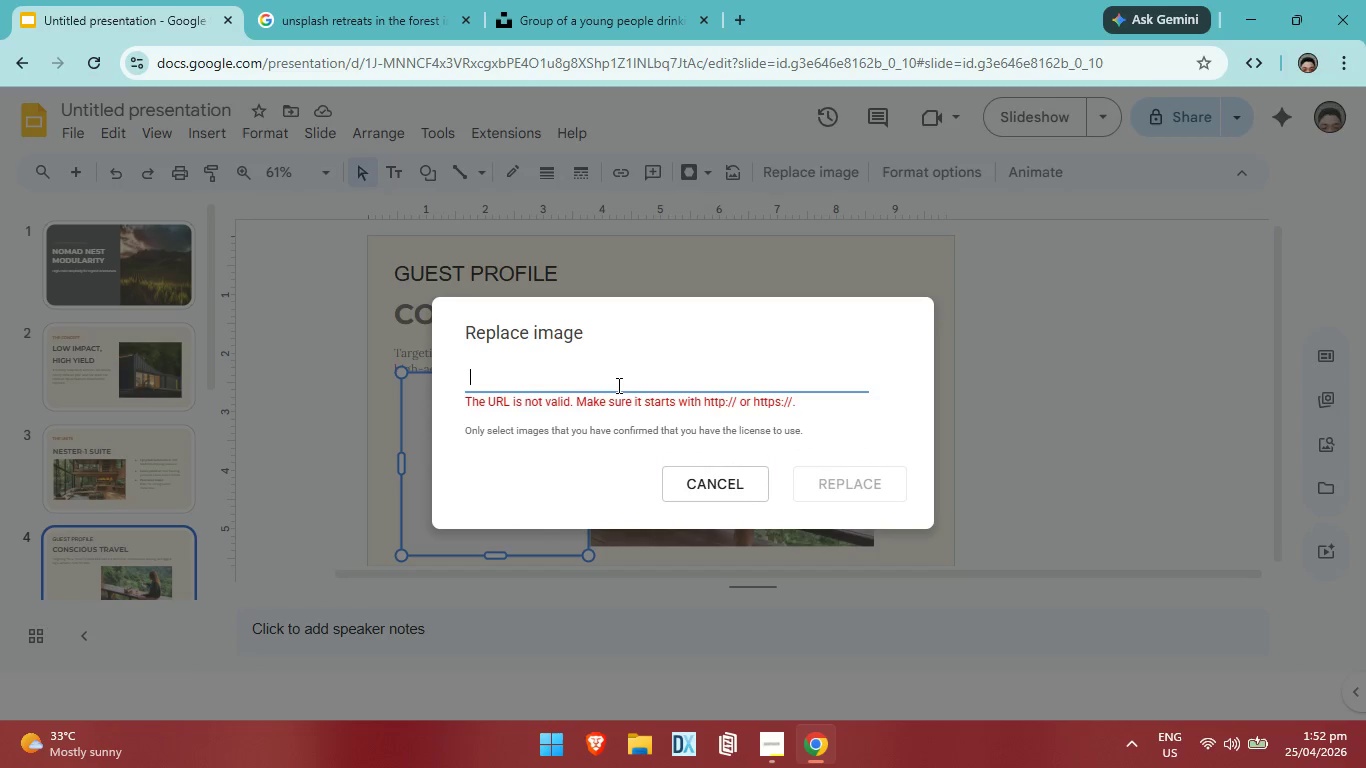 
key(Control+V)
 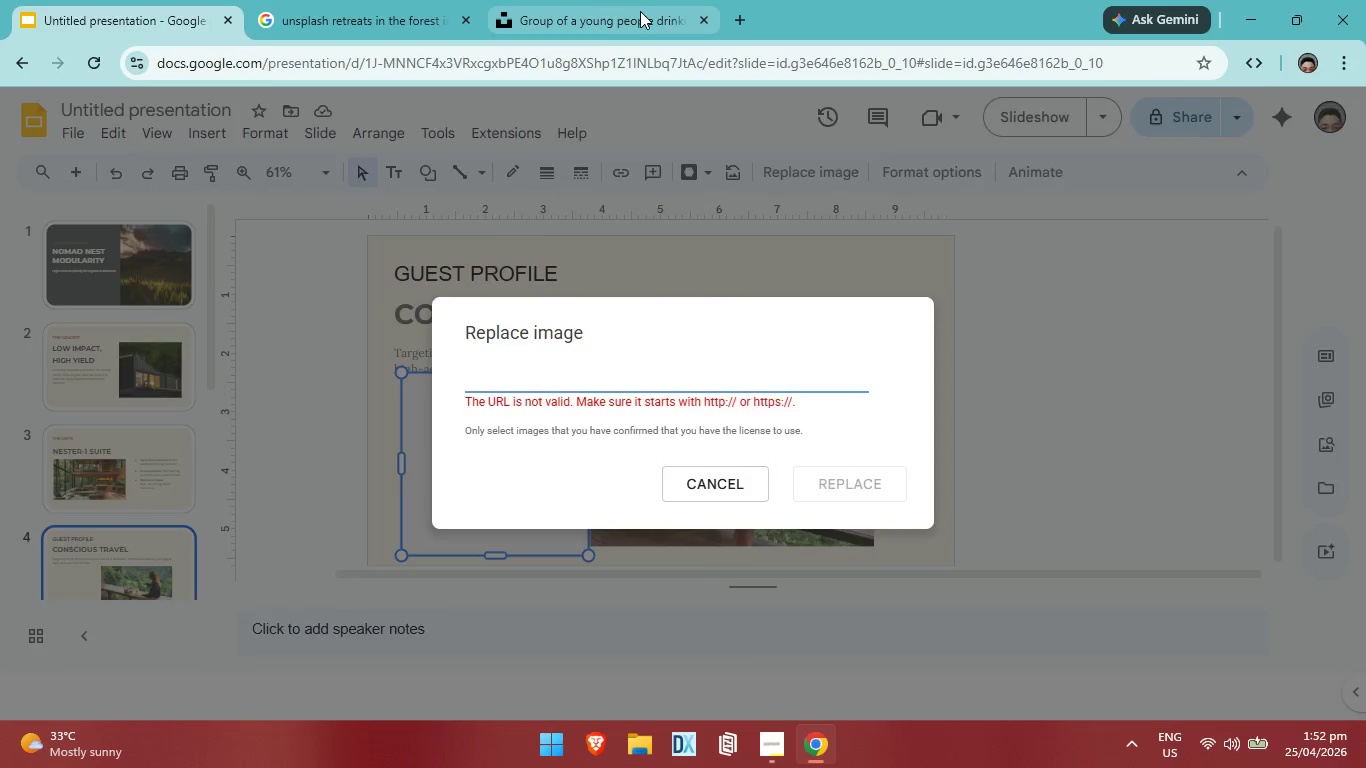 
left_click([640, 9])
 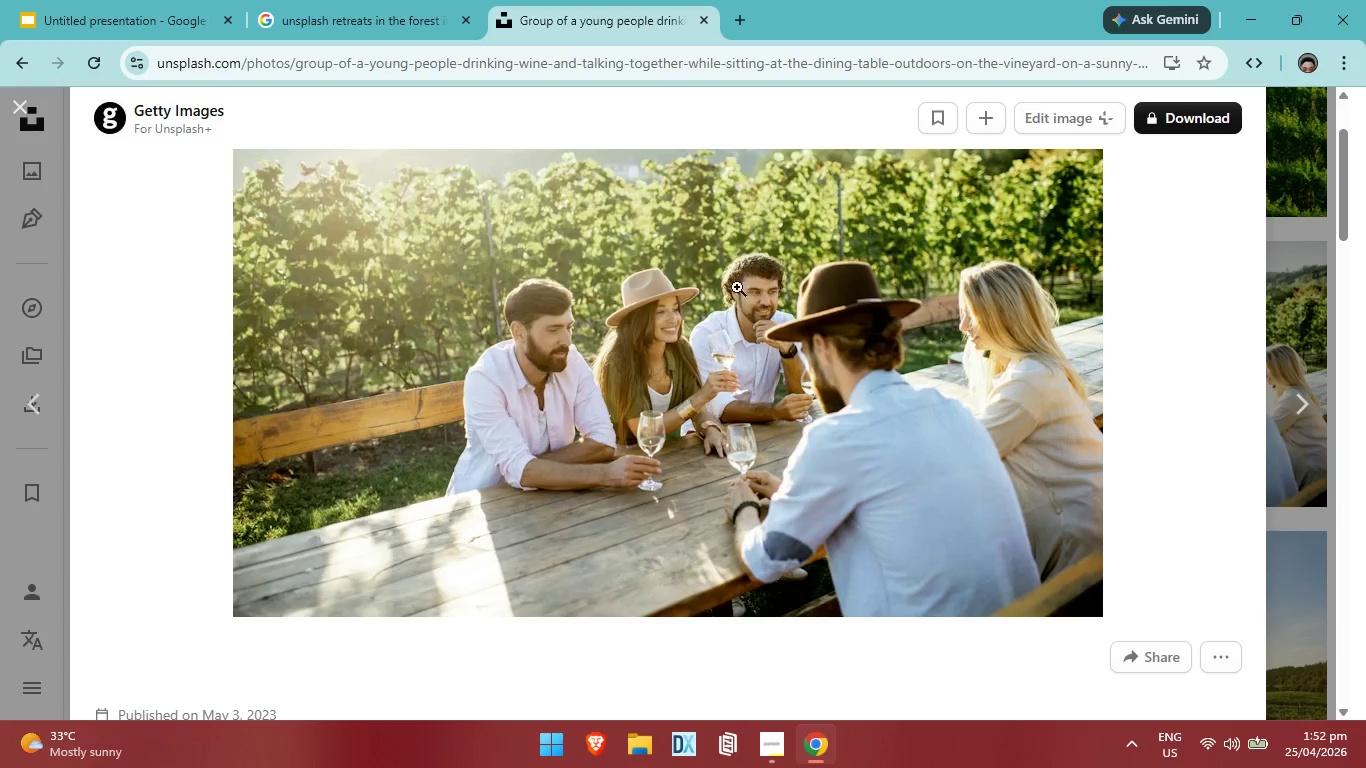 
right_click([737, 287])
 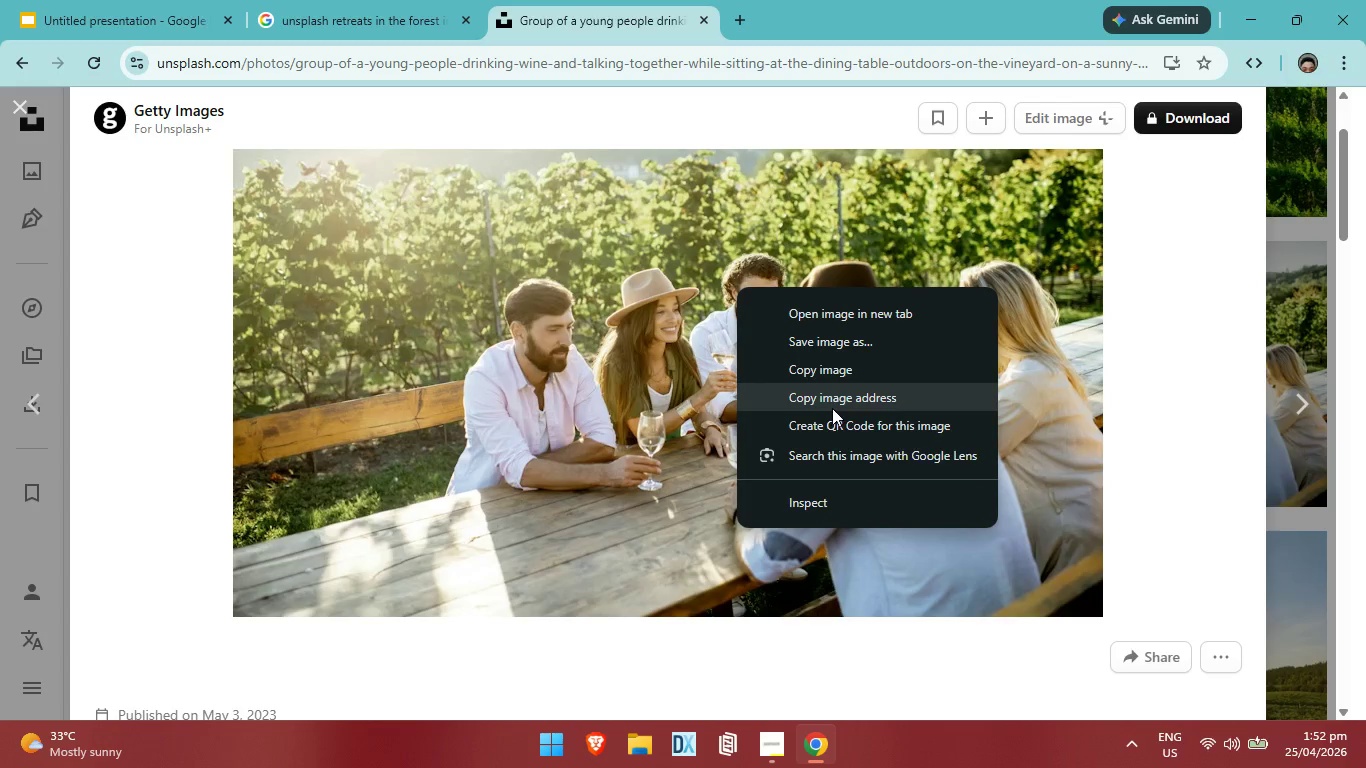 
left_click([832, 408])
 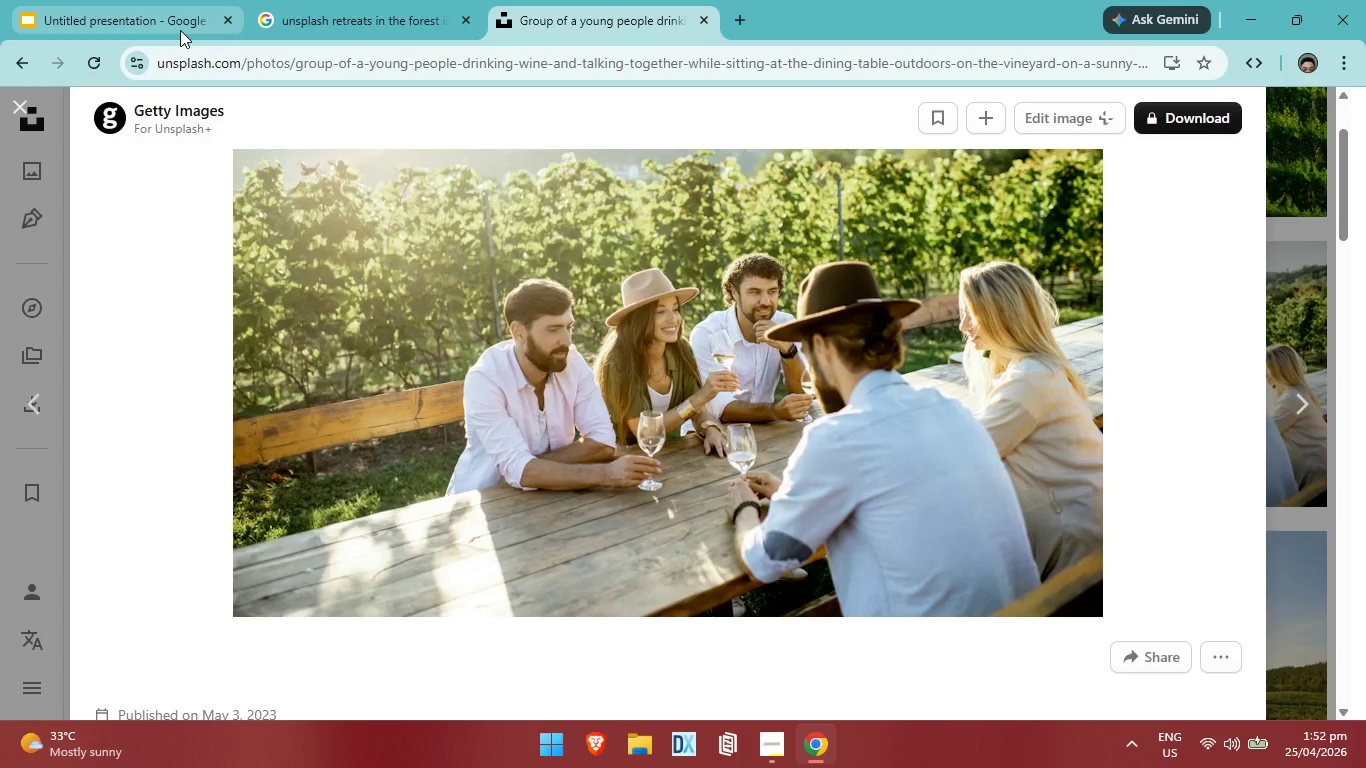 
left_click([180, 30])
 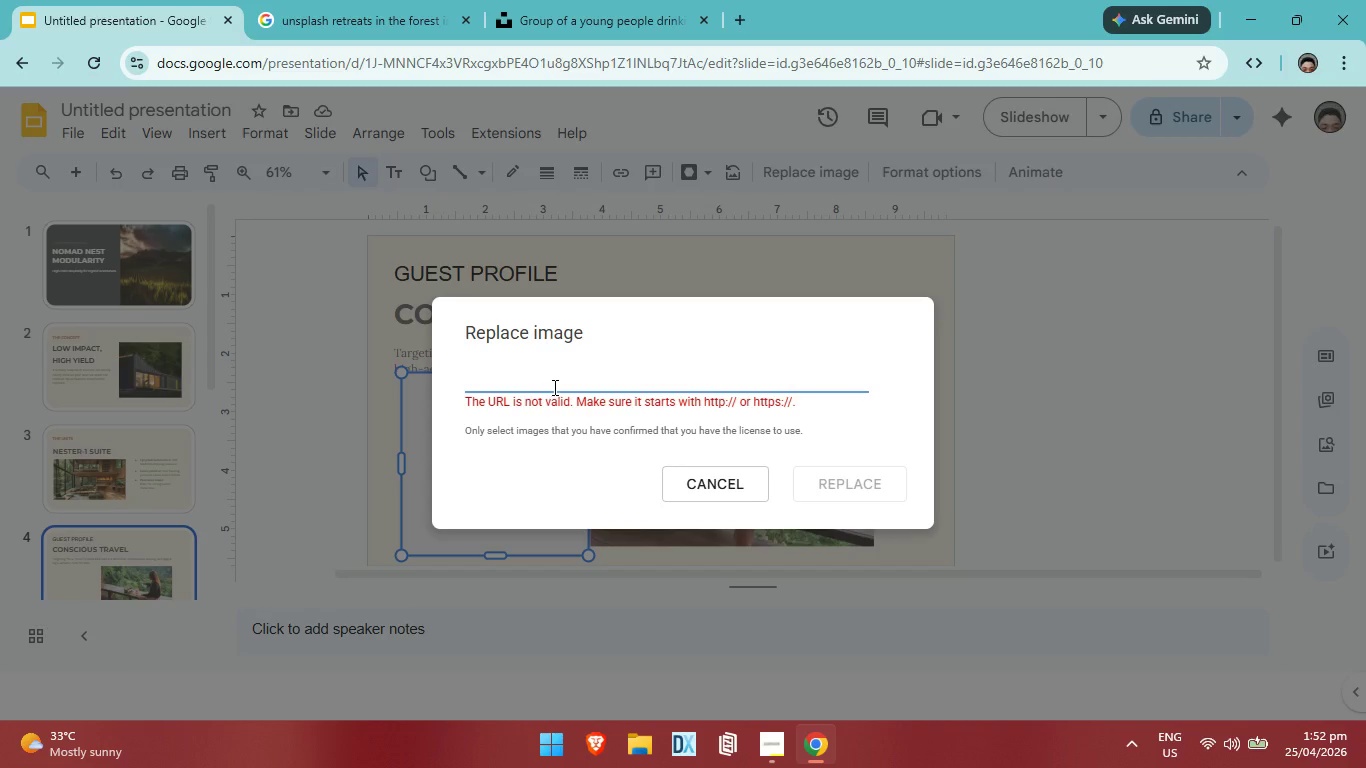 
key(Control+V)
 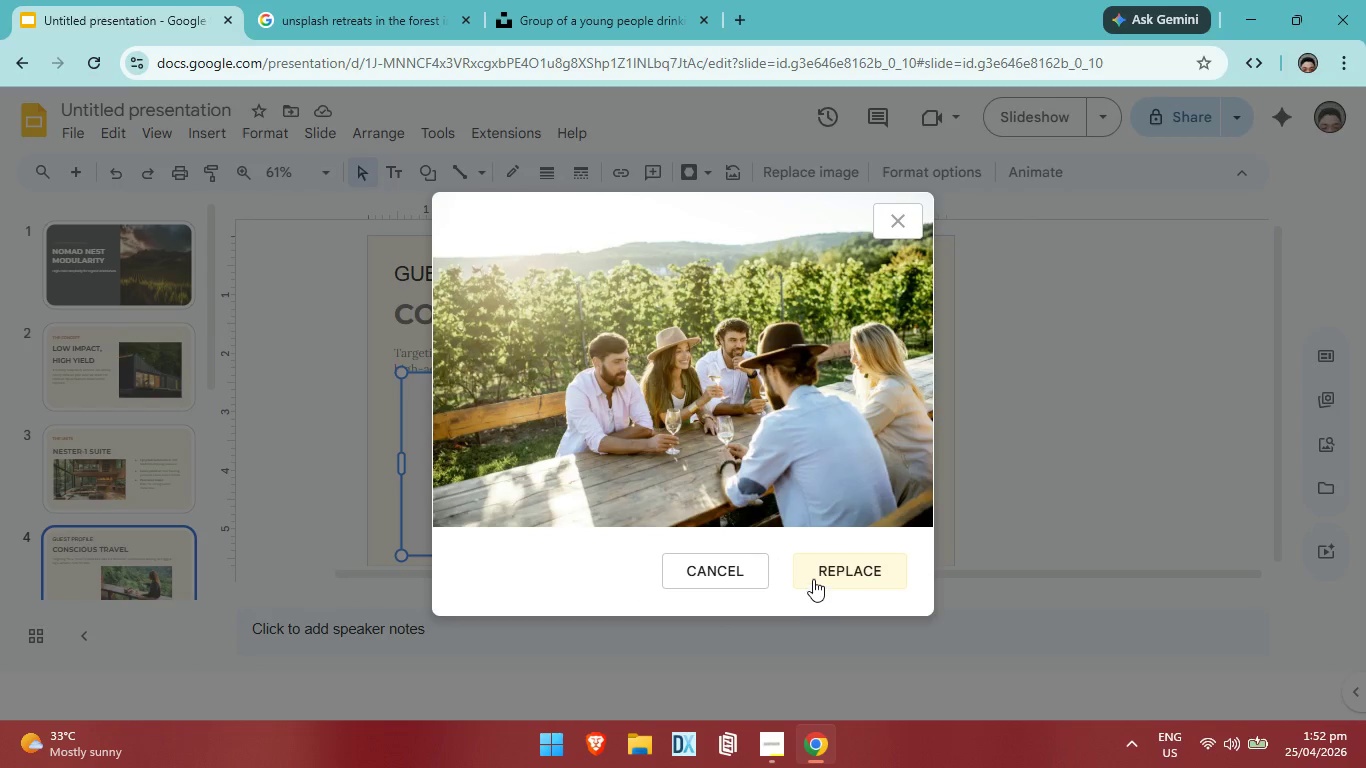 
left_click([837, 563])
 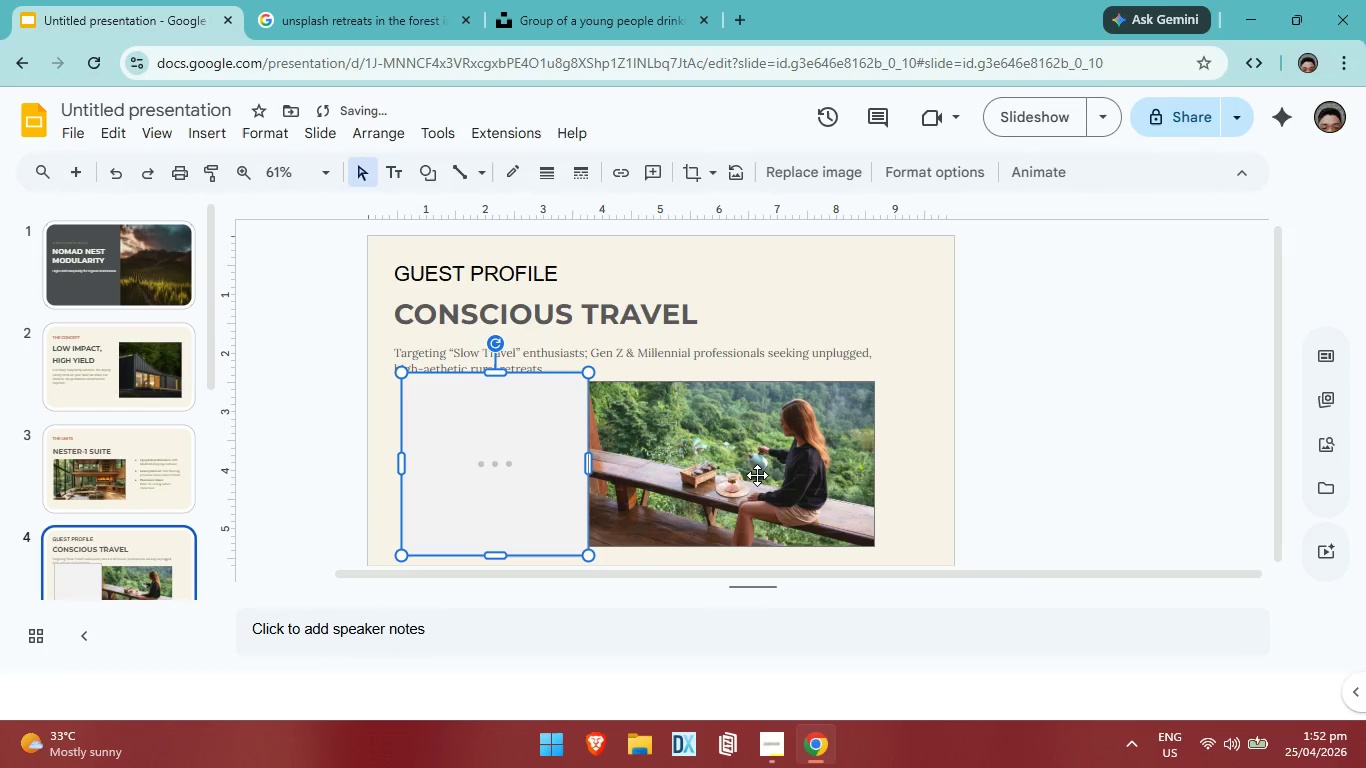 
left_click([757, 472])
 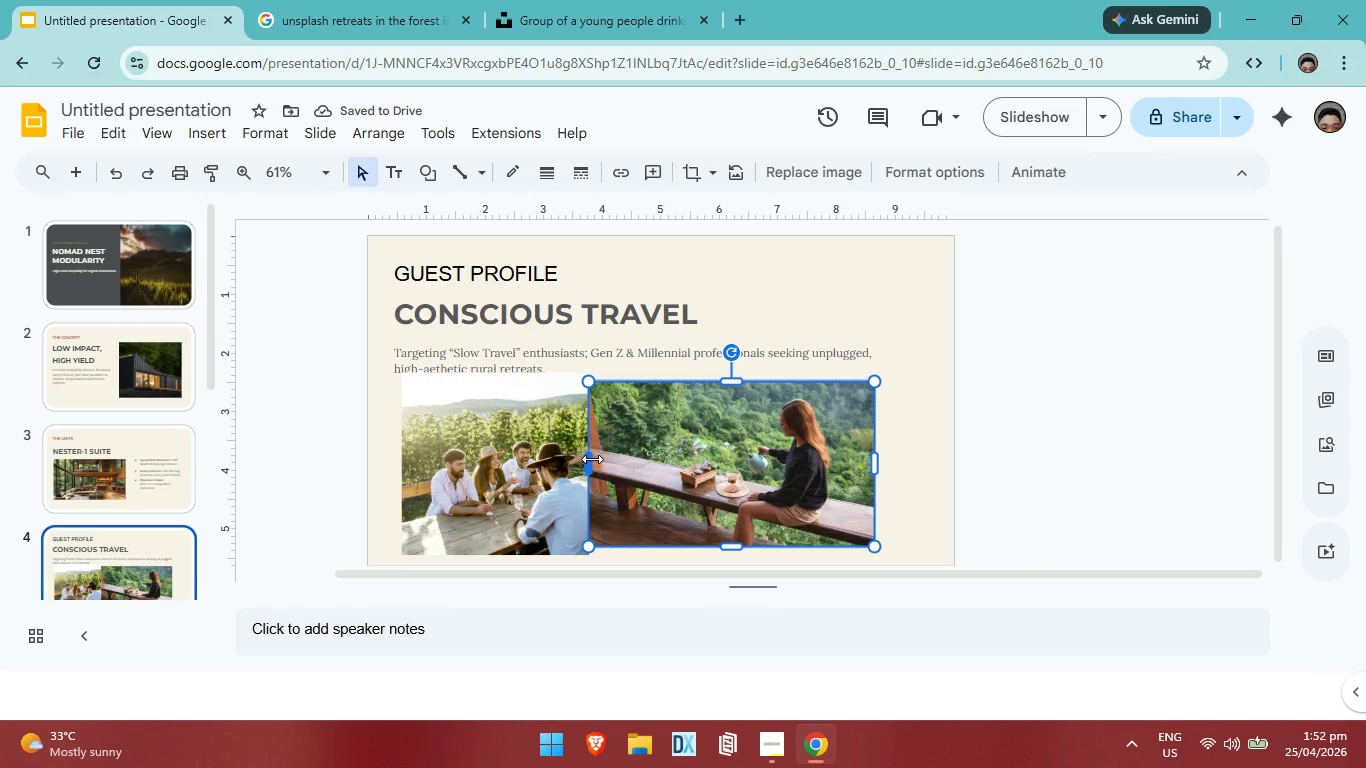 
left_click_drag(start_coordinate=[592, 459], to_coordinate=[635, 456])
 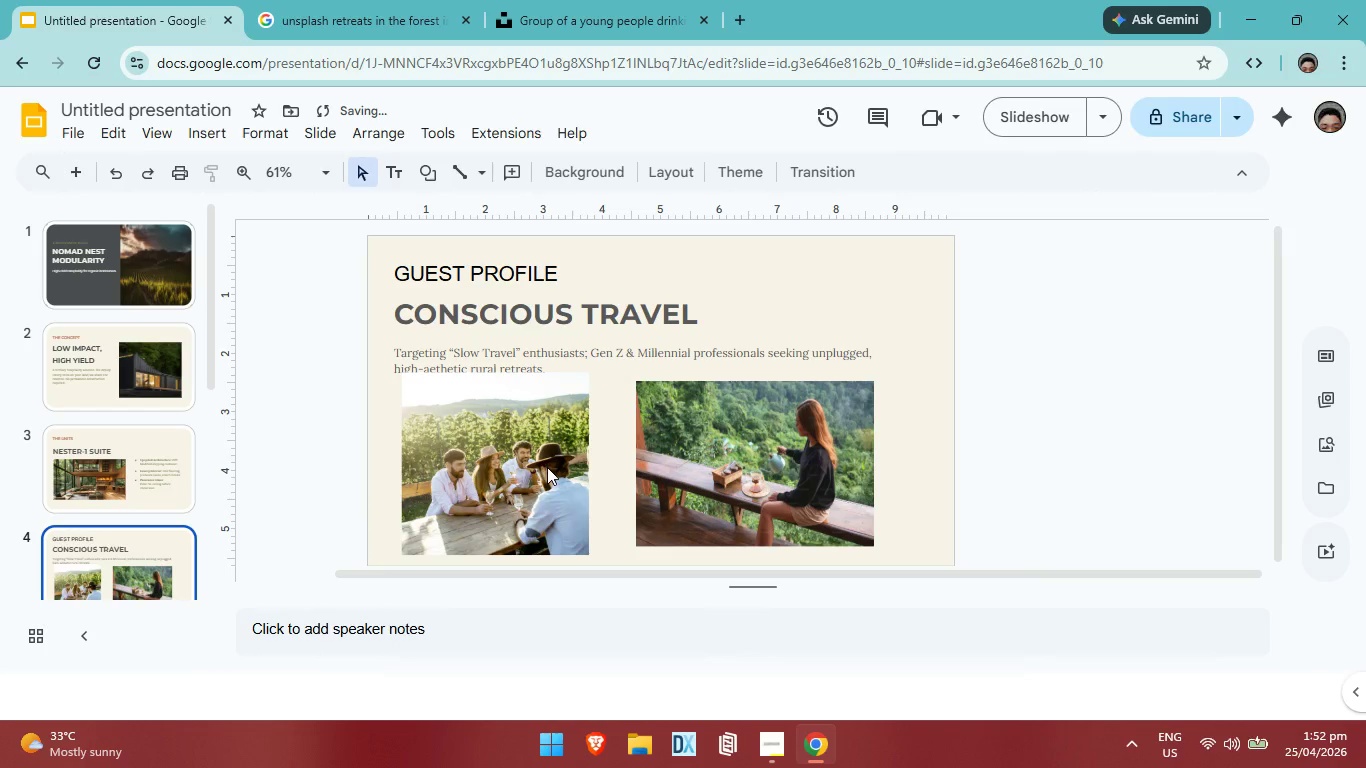 
left_click([529, 463])
 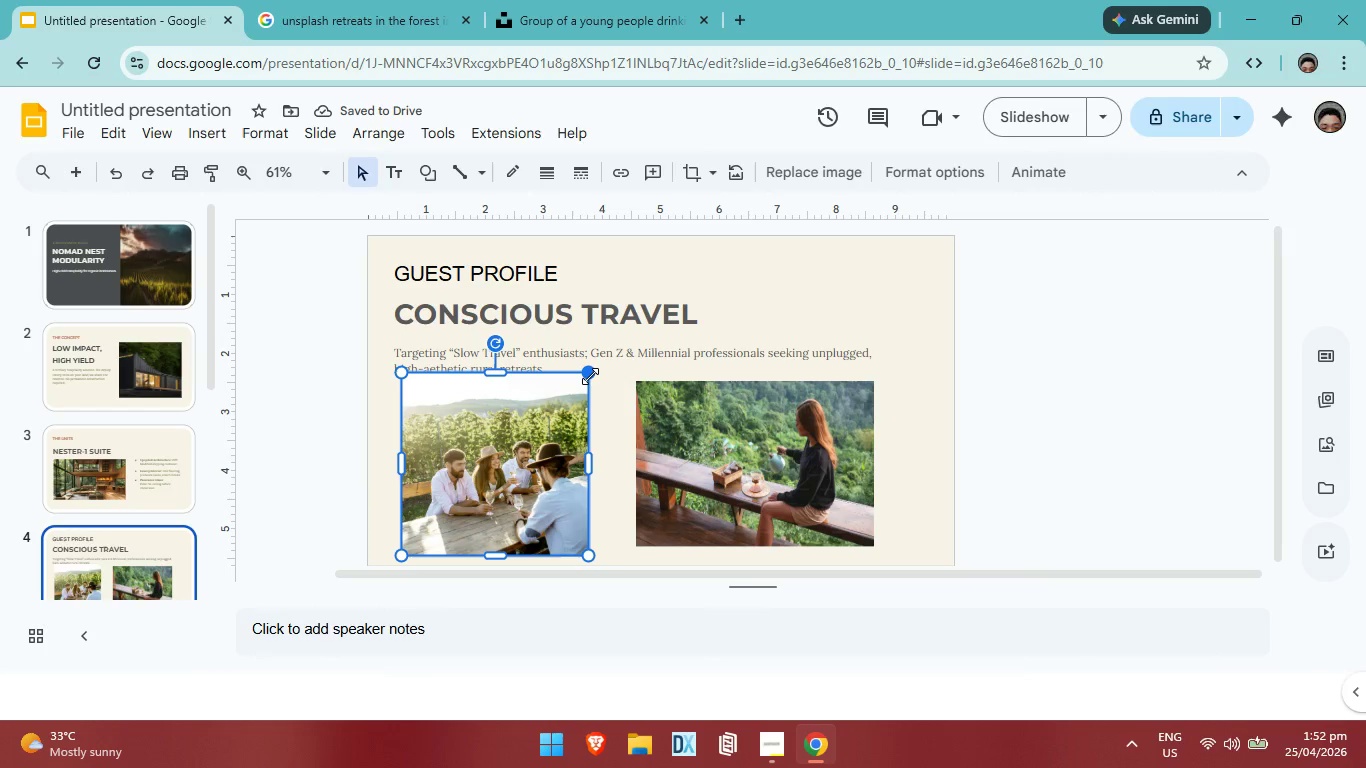 
left_click_drag(start_coordinate=[590, 376], to_coordinate=[583, 403])
 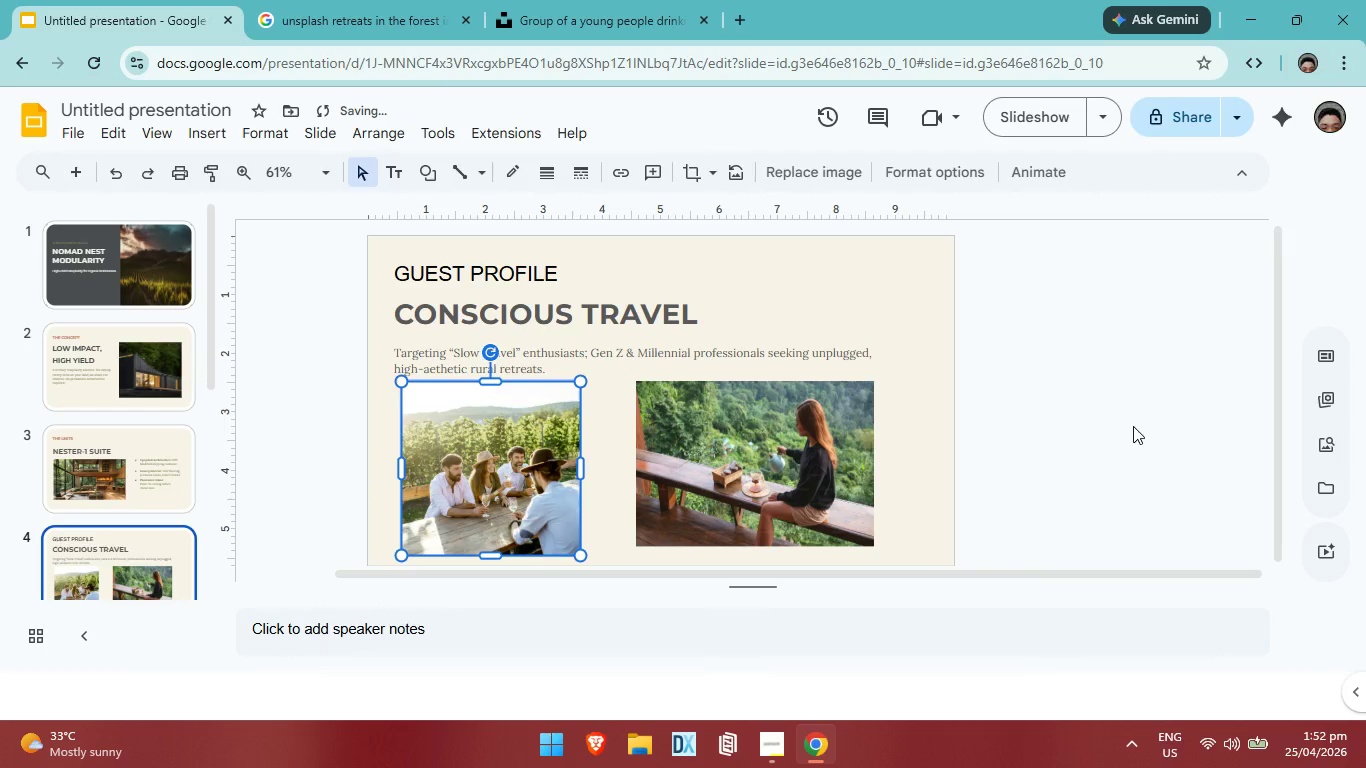 
left_click([1133, 426])
 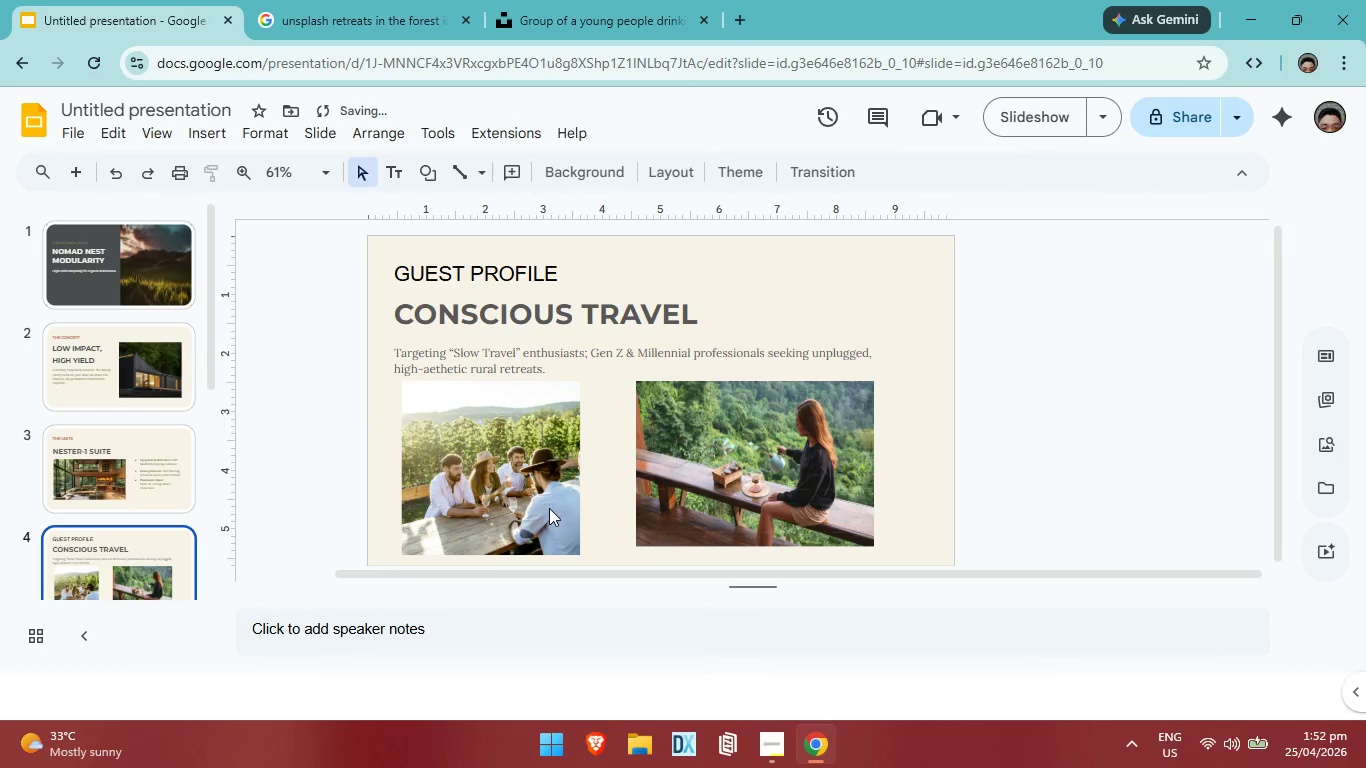 
left_click([549, 508])
 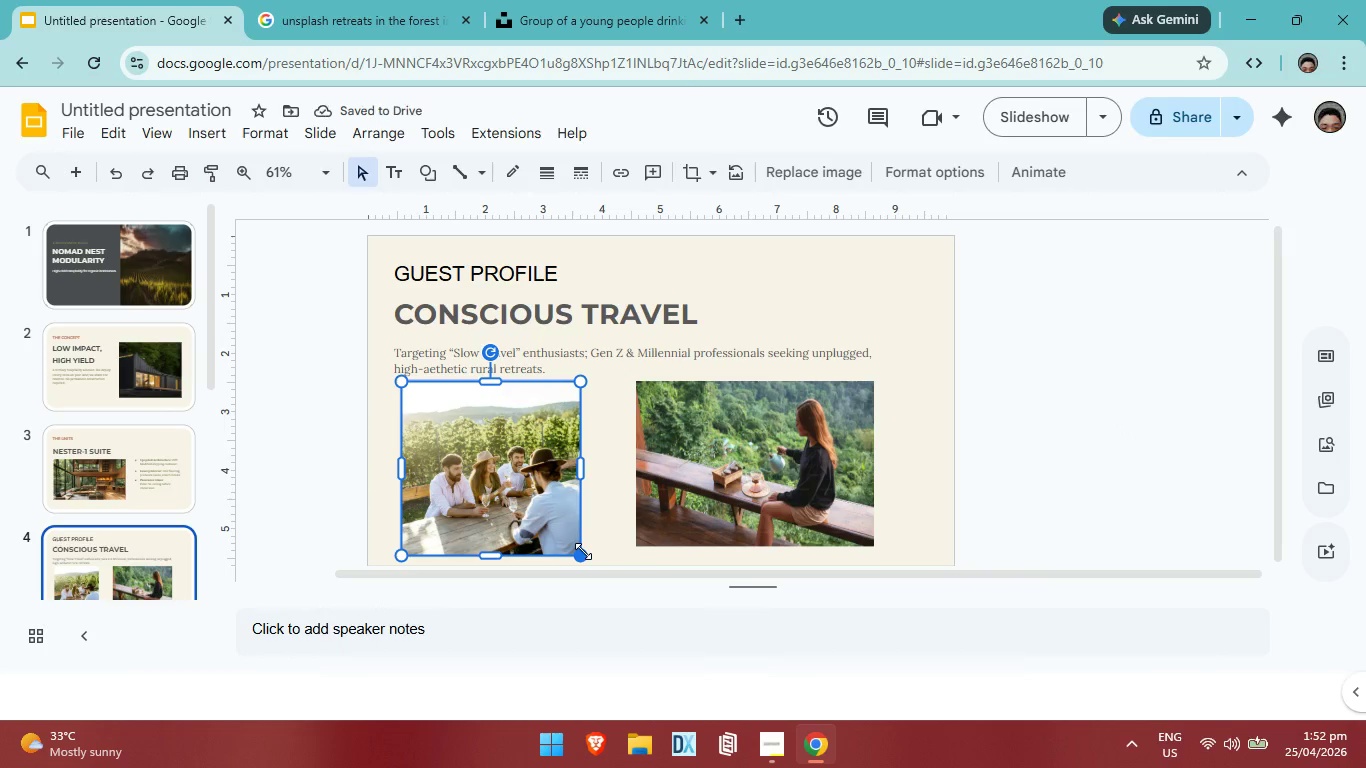 
left_click_drag(start_coordinate=[583, 551], to_coordinate=[573, 535])
 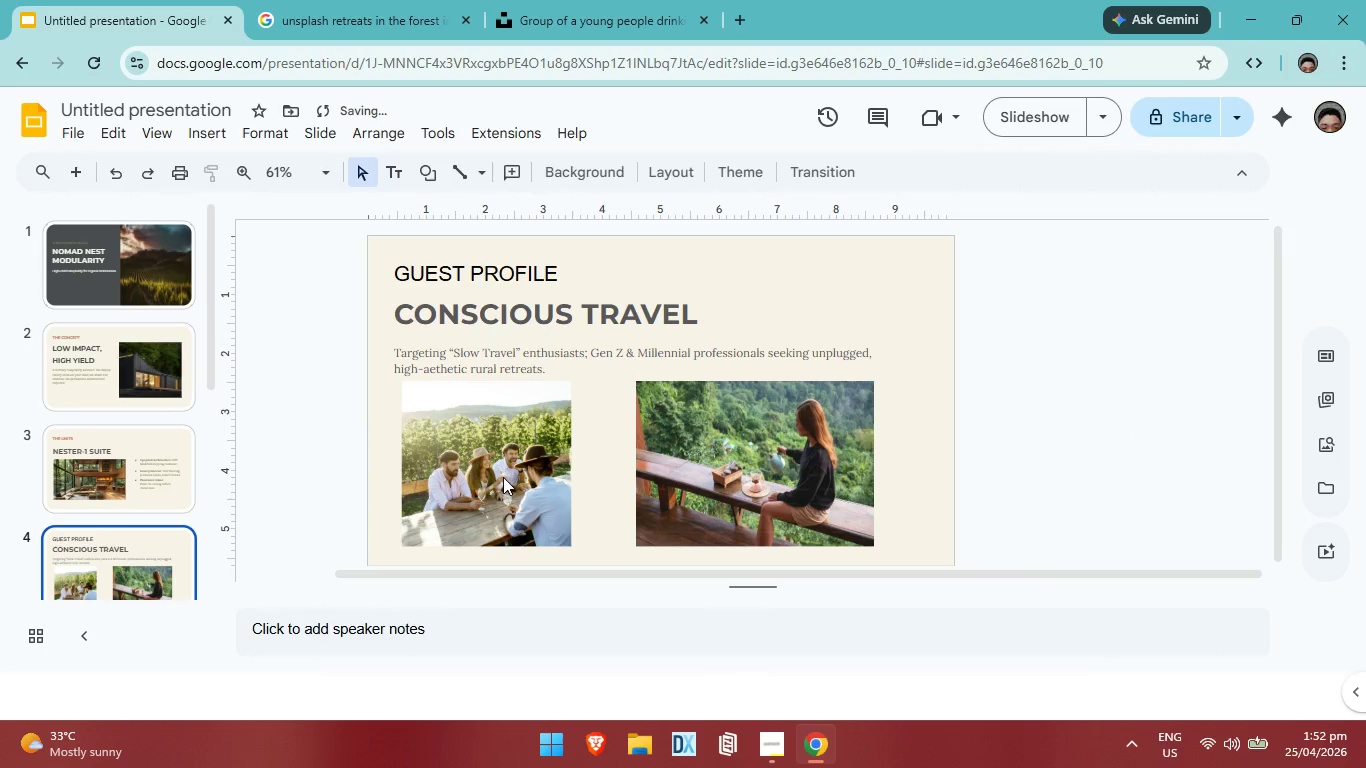 
double_click([507, 477])
 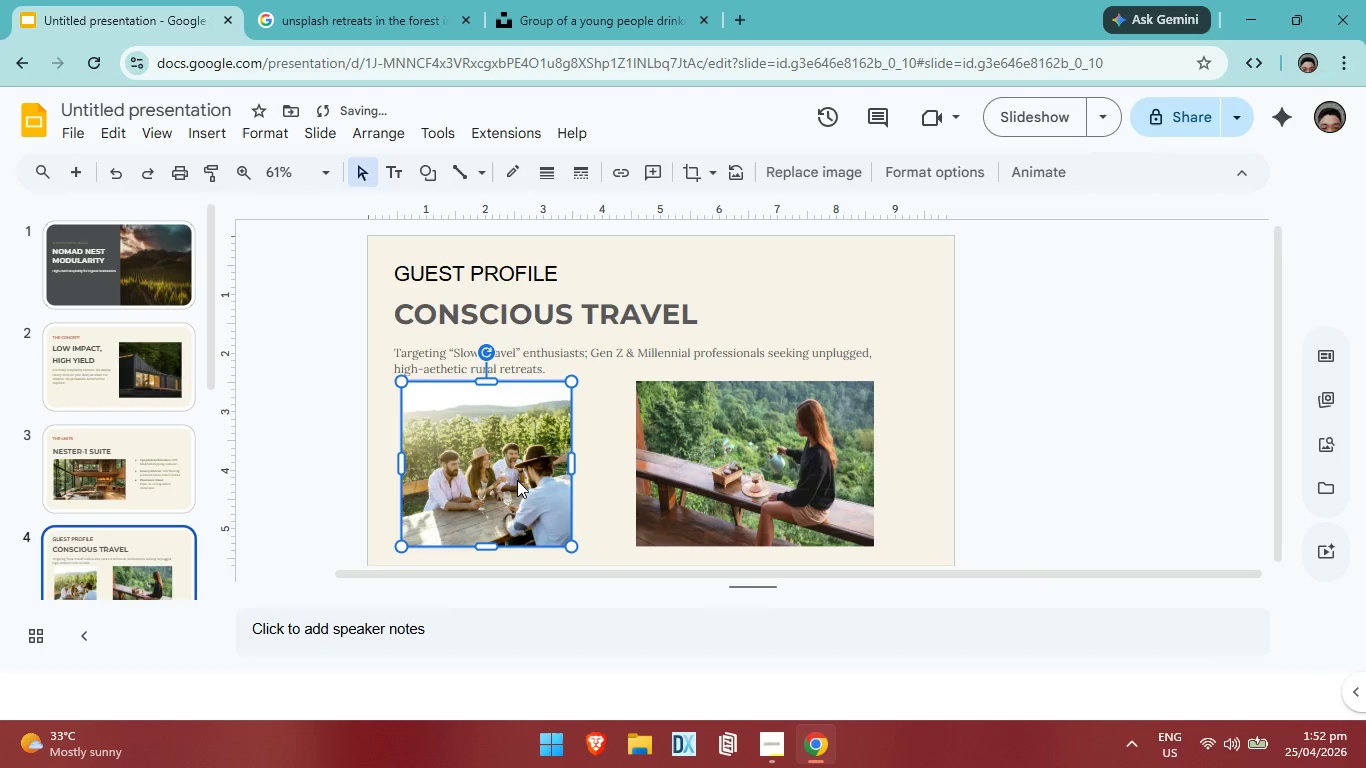 
left_click_drag(start_coordinate=[507, 477], to_coordinate=[519, 480])
 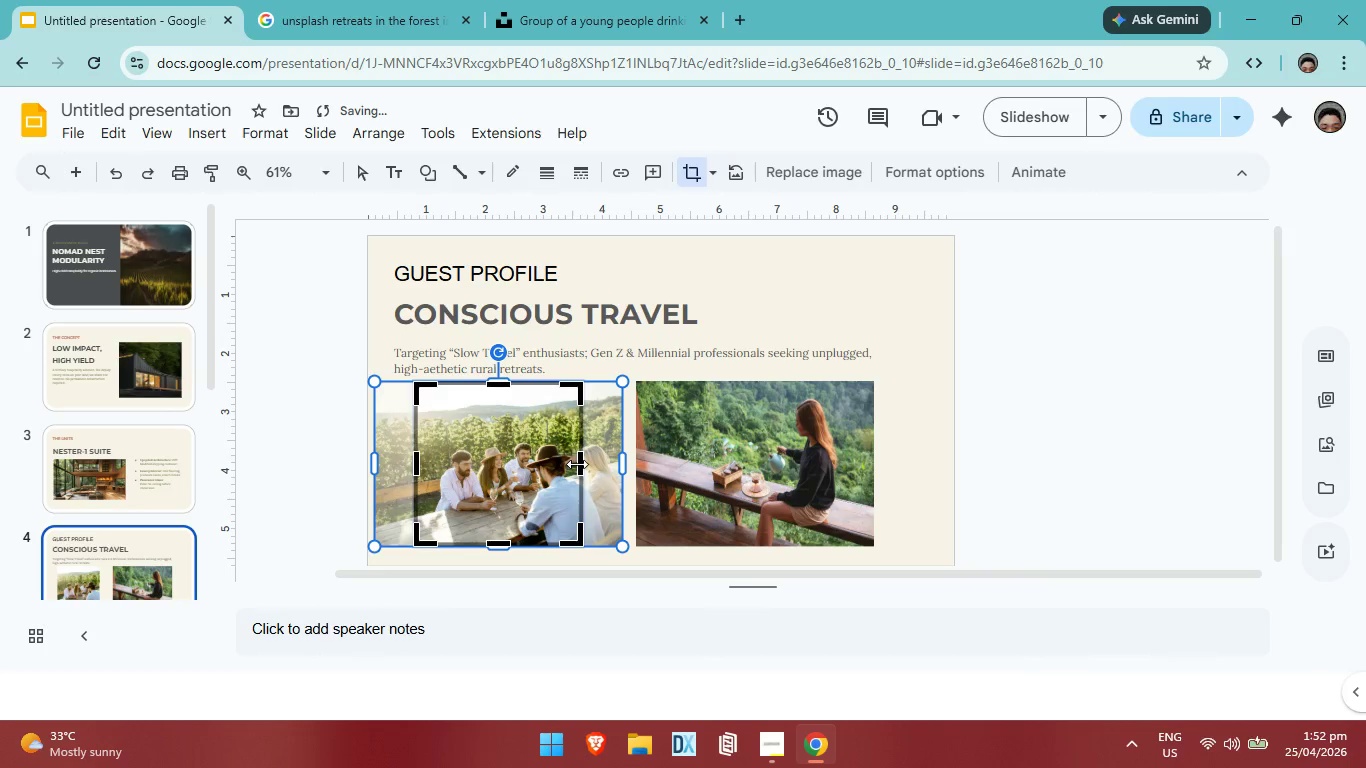 
left_click_drag(start_coordinate=[577, 464], to_coordinate=[620, 468])
 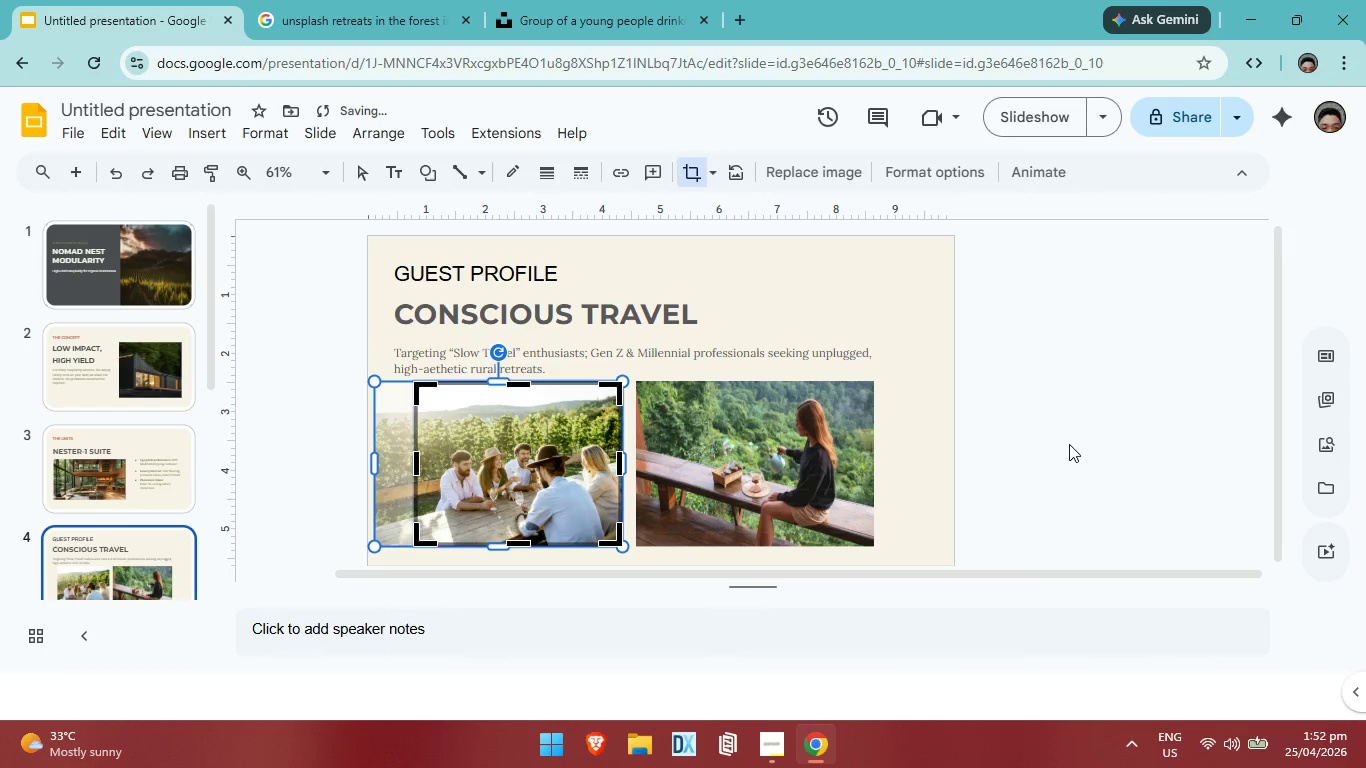 
left_click([1069, 444])
 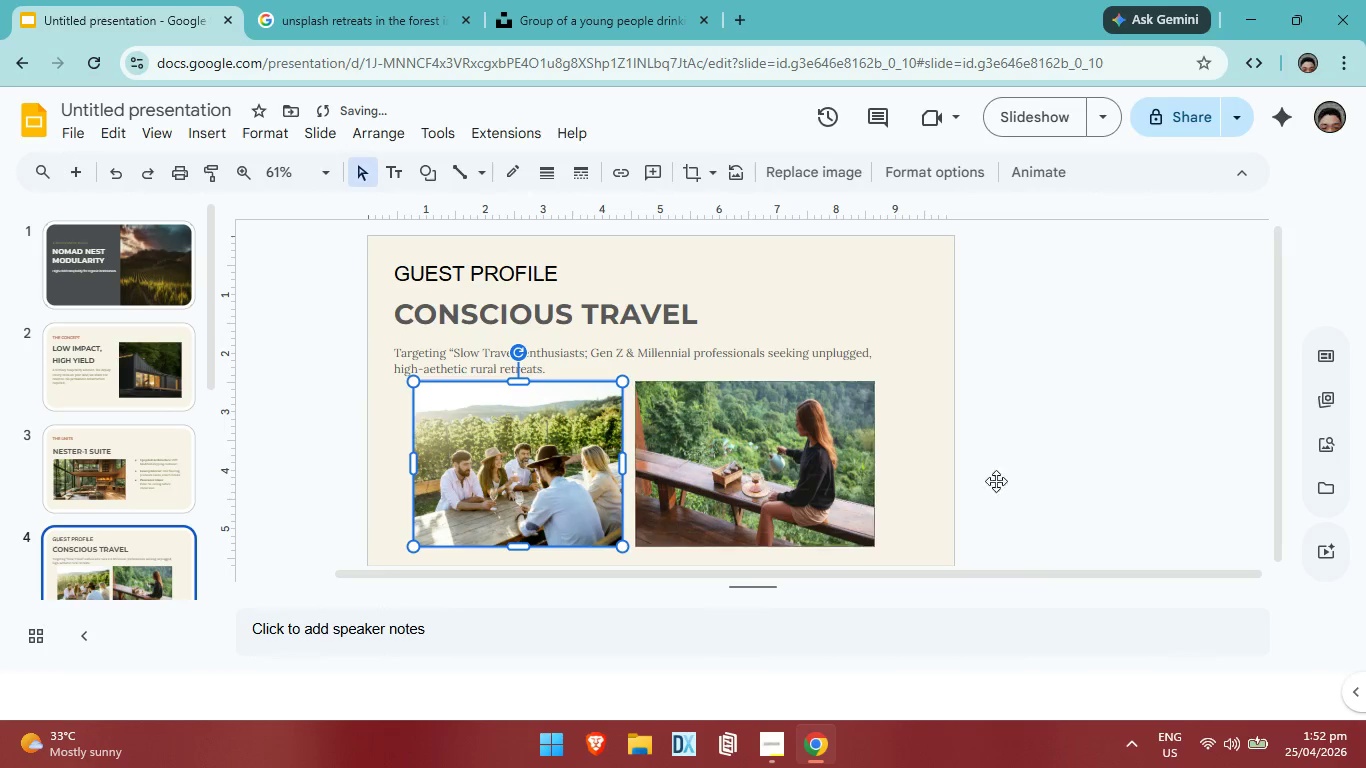 
left_click([1083, 462])
 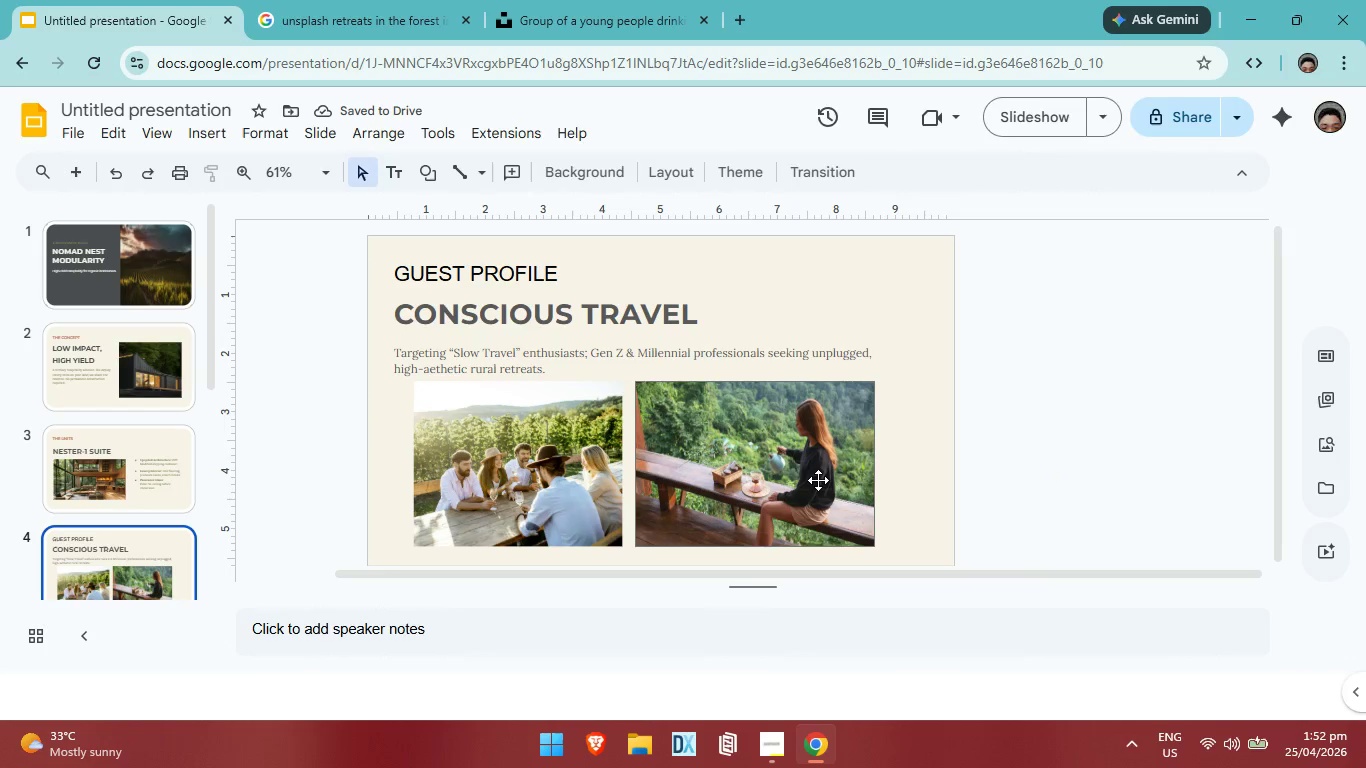 
left_click([817, 480])
 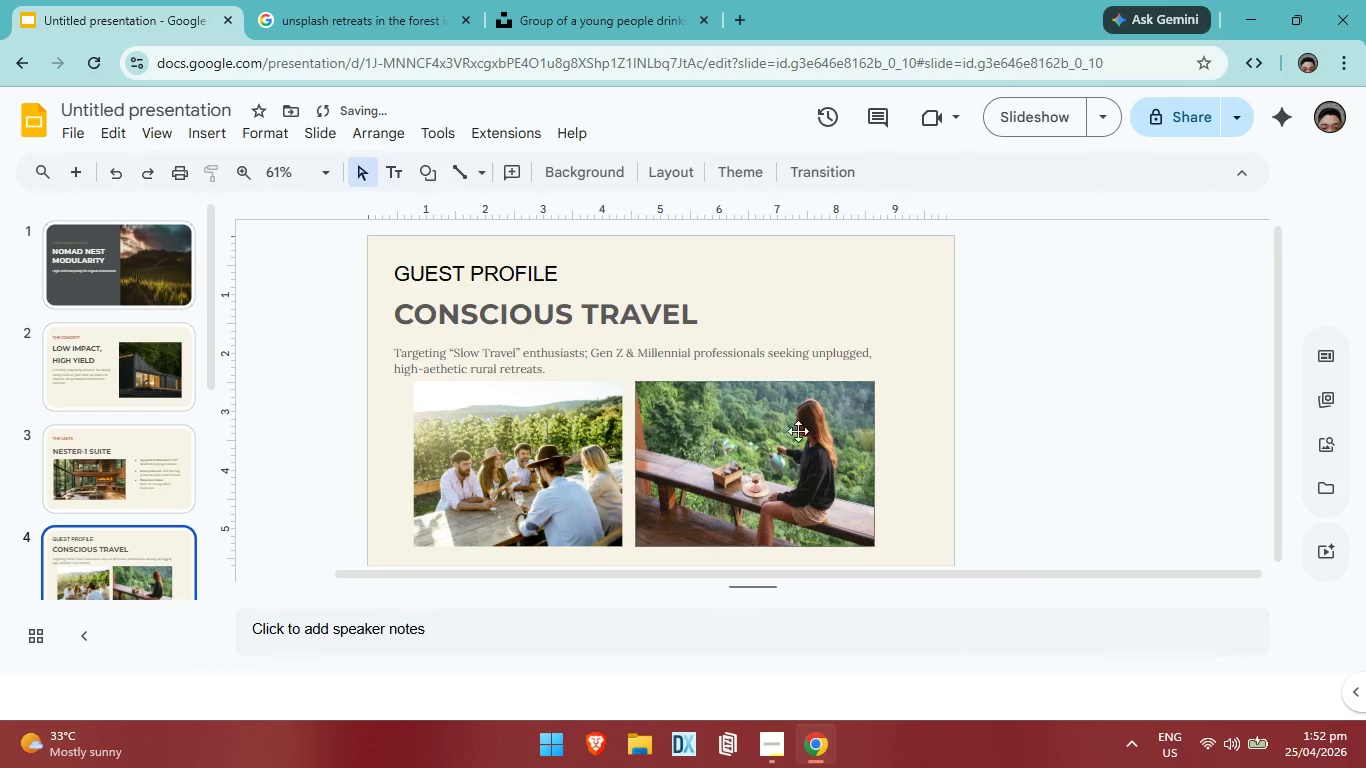 
wait(6.34)
 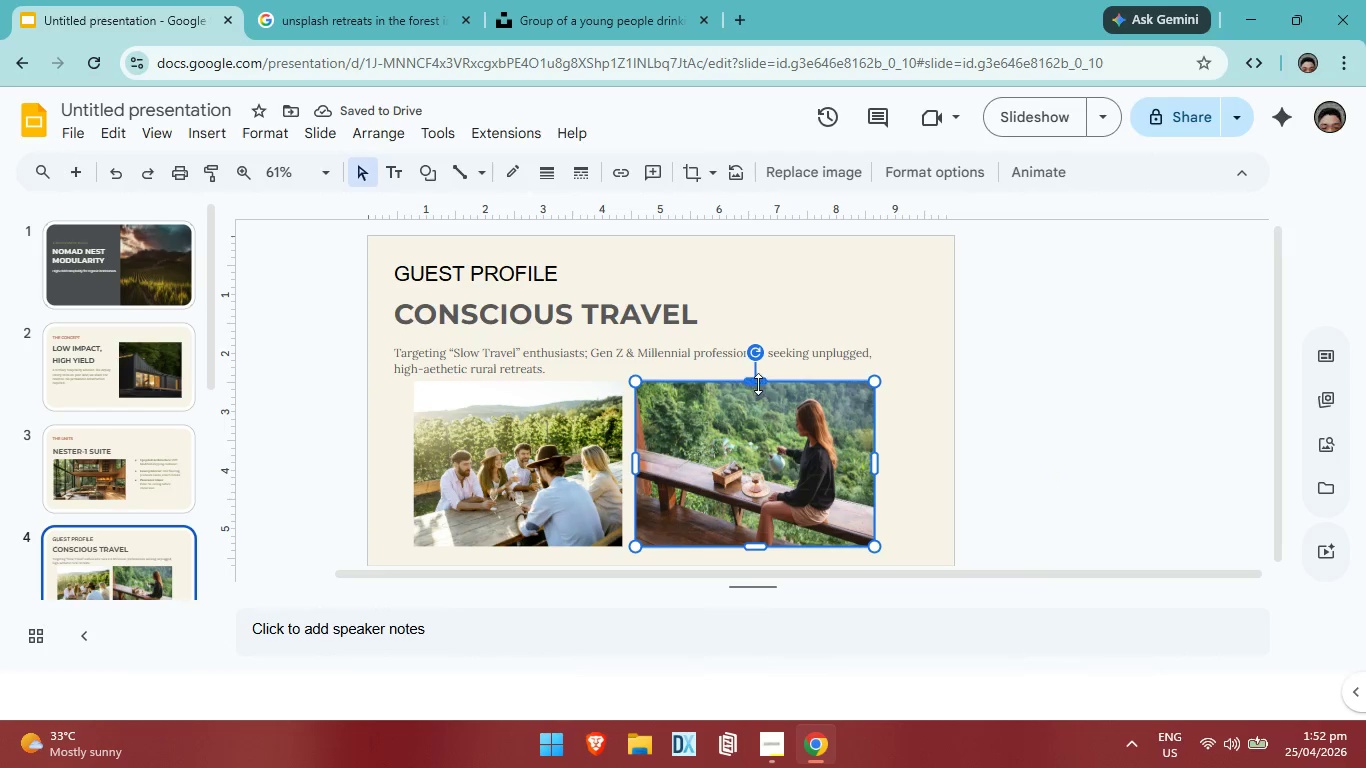 
left_click([422, 363])
 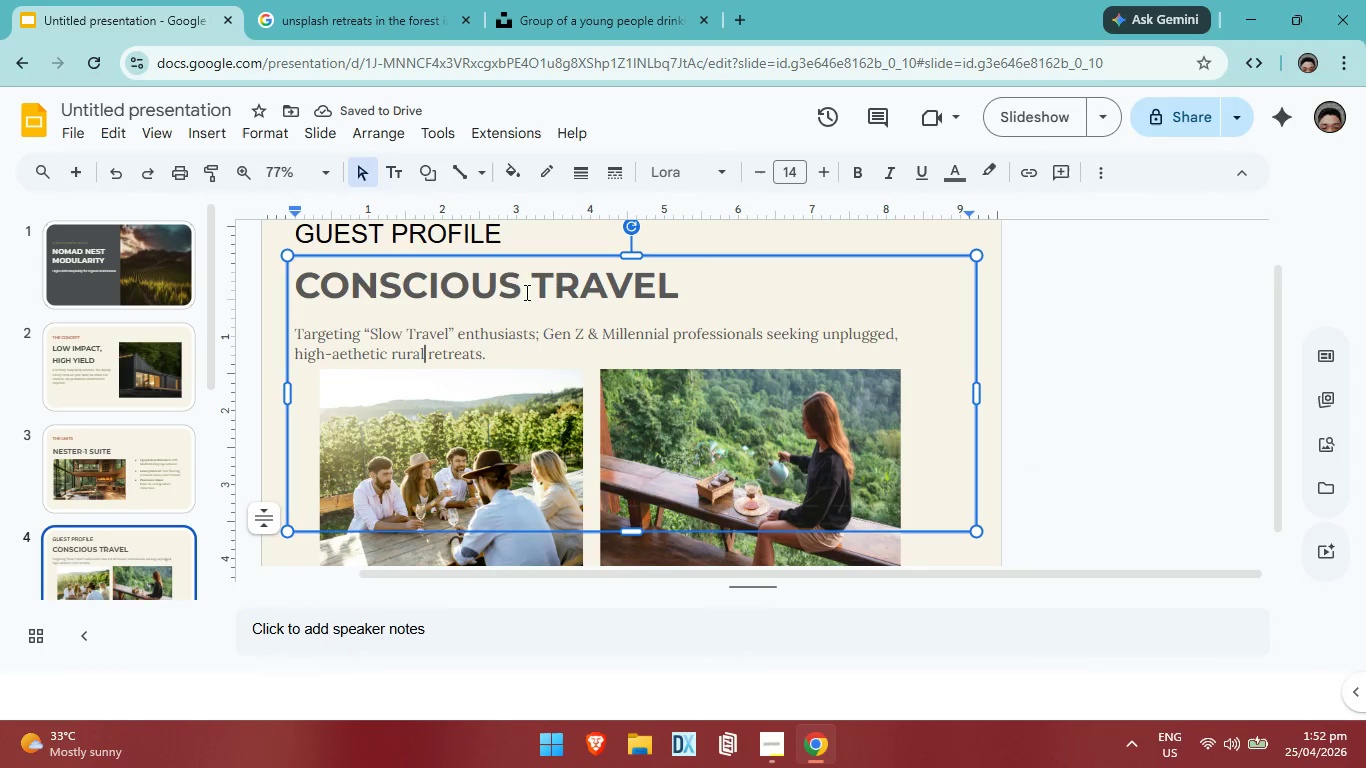 
left_click([532, 259])
 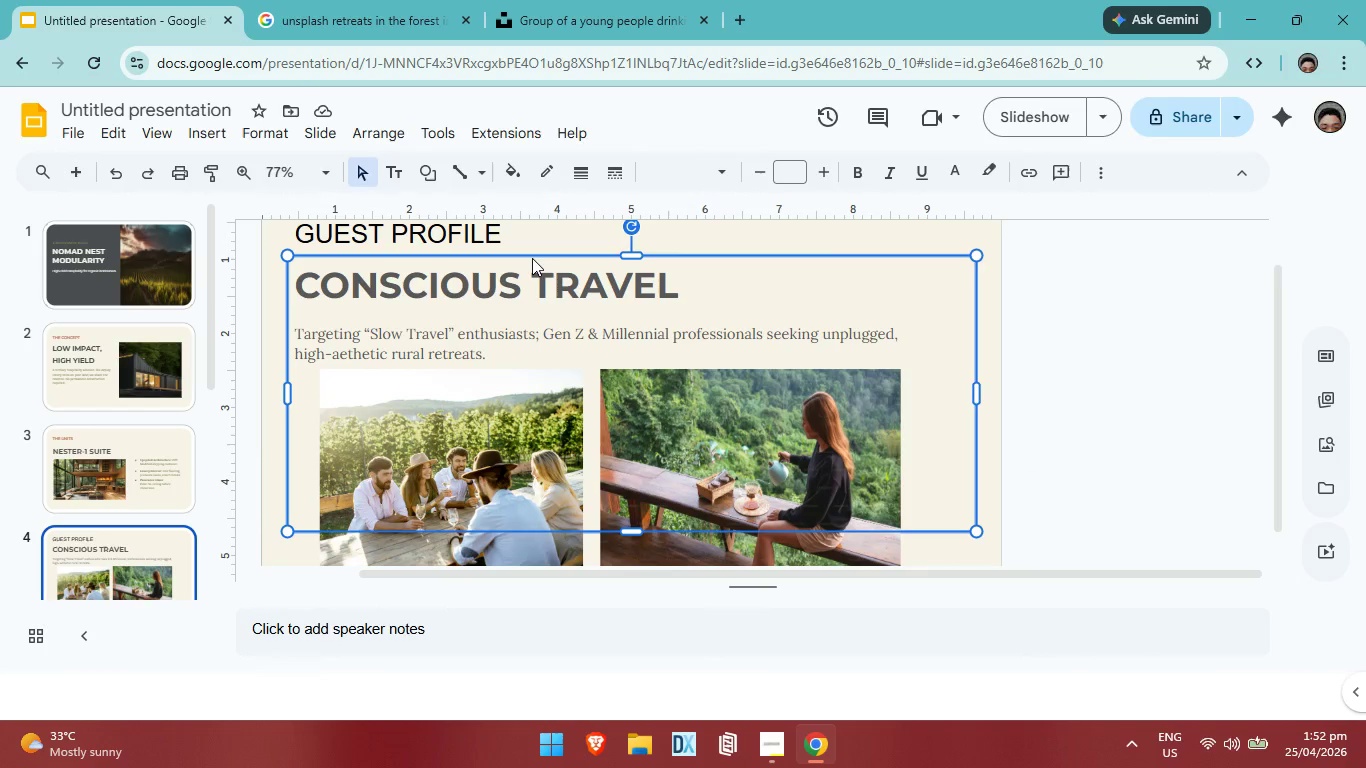 
key(ArrowUp)
 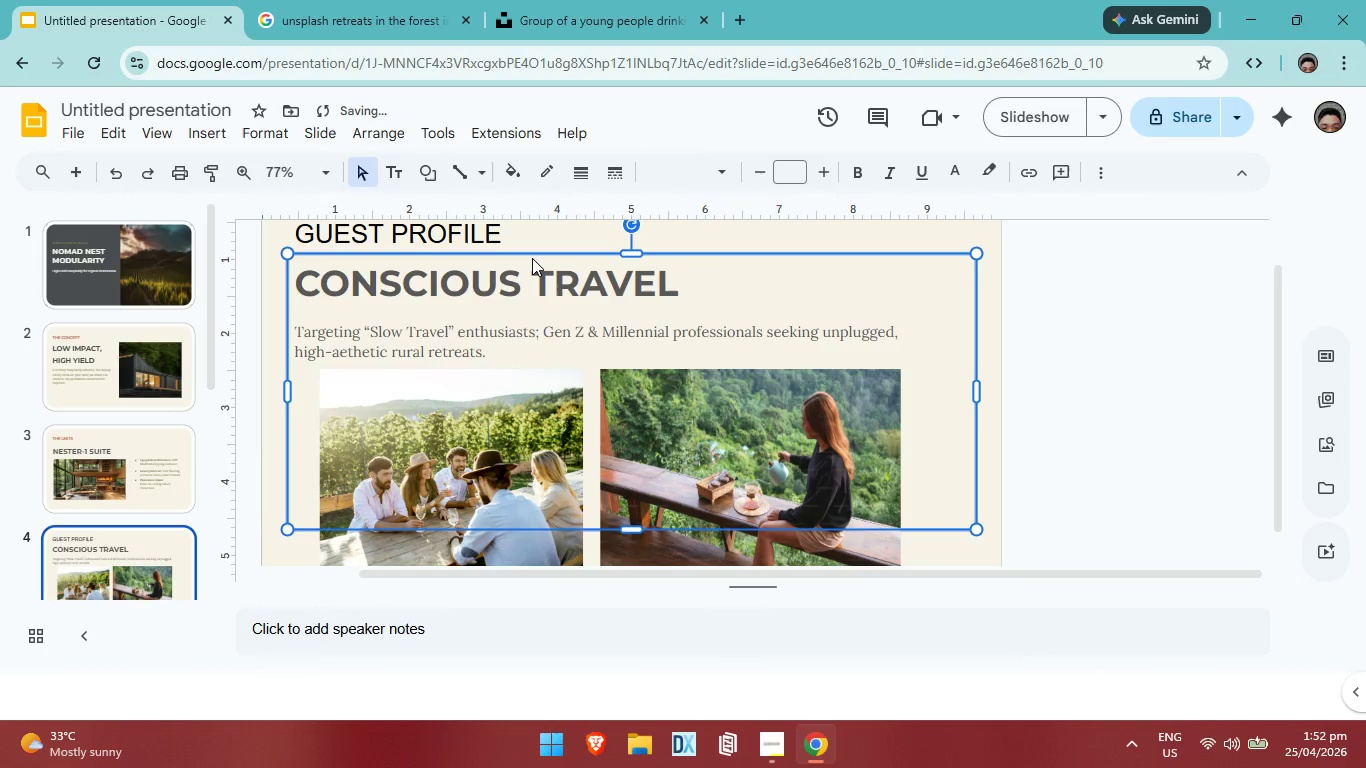 
key(ArrowUp)
 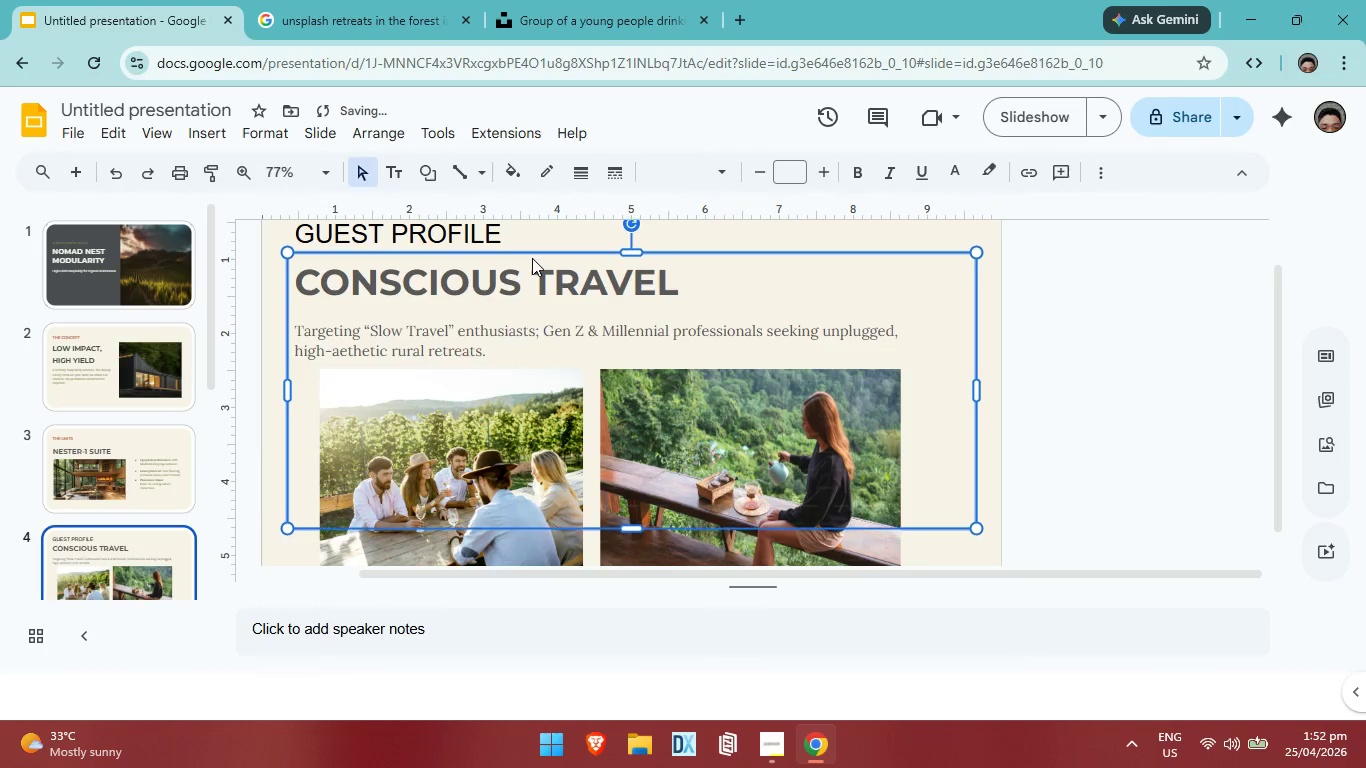 
key(ArrowUp)
 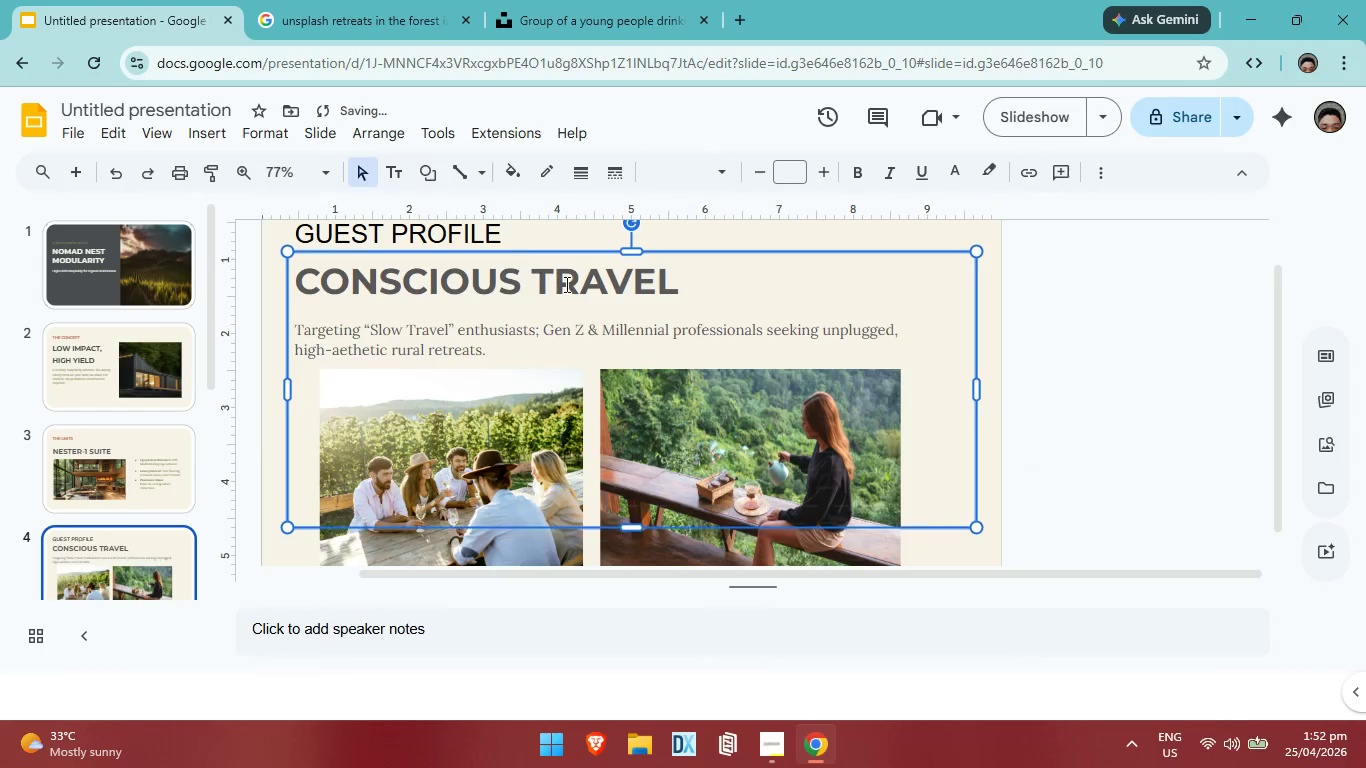 
key(ArrowUp)
 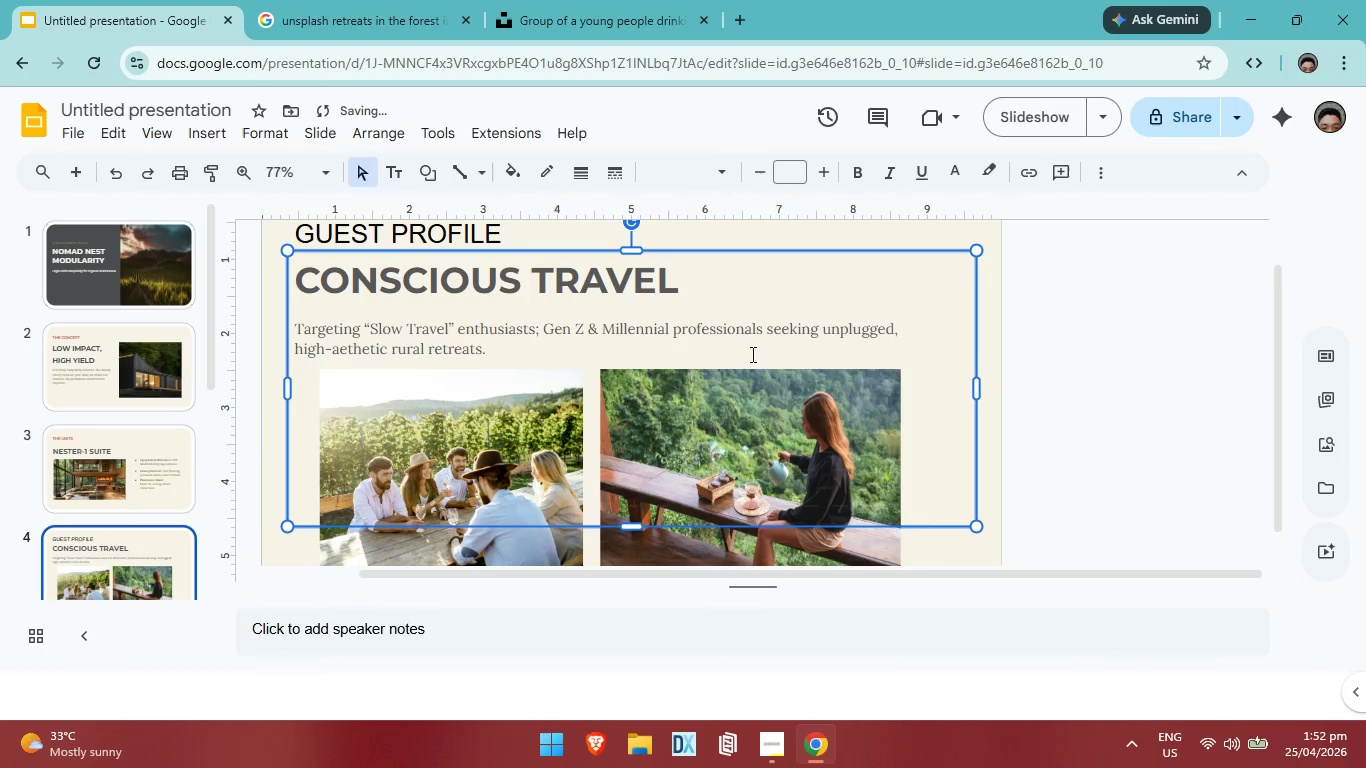 
key(ArrowUp)
 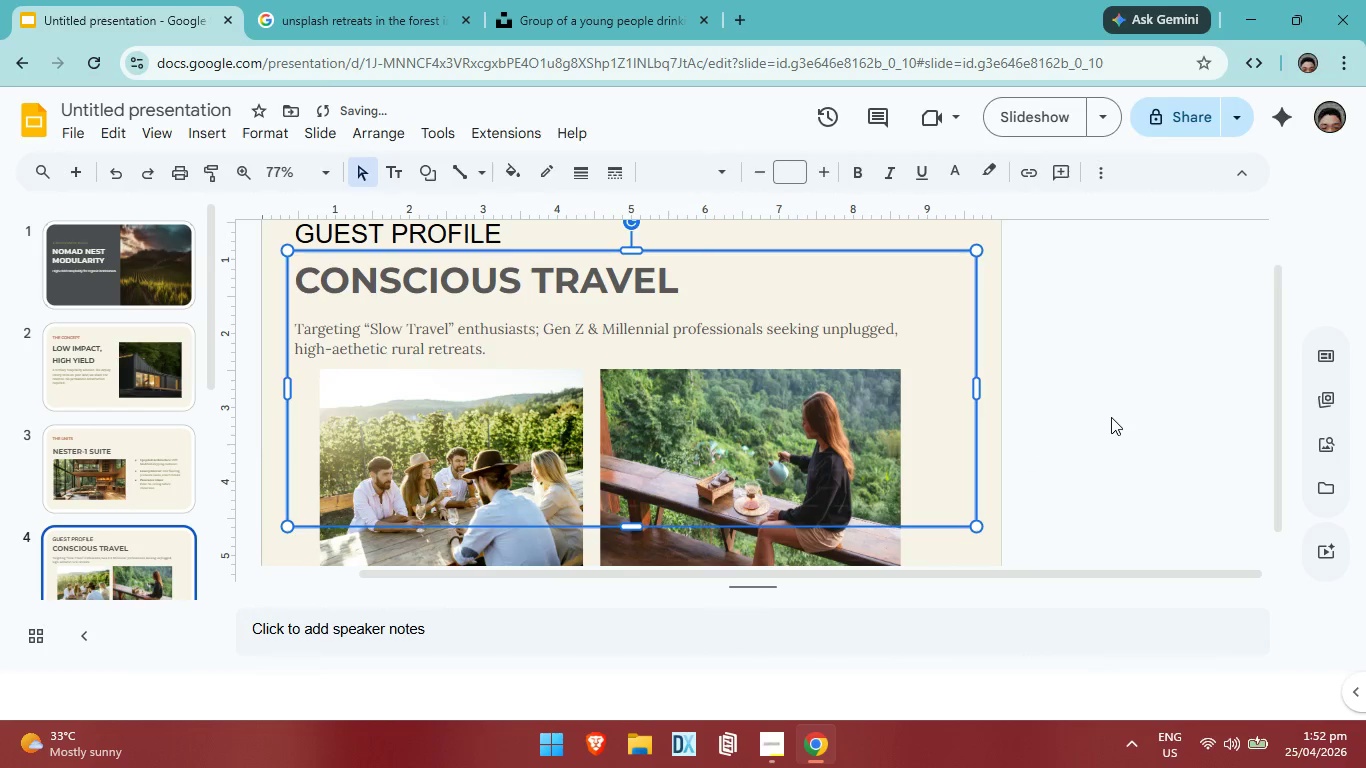 
left_click([1111, 417])
 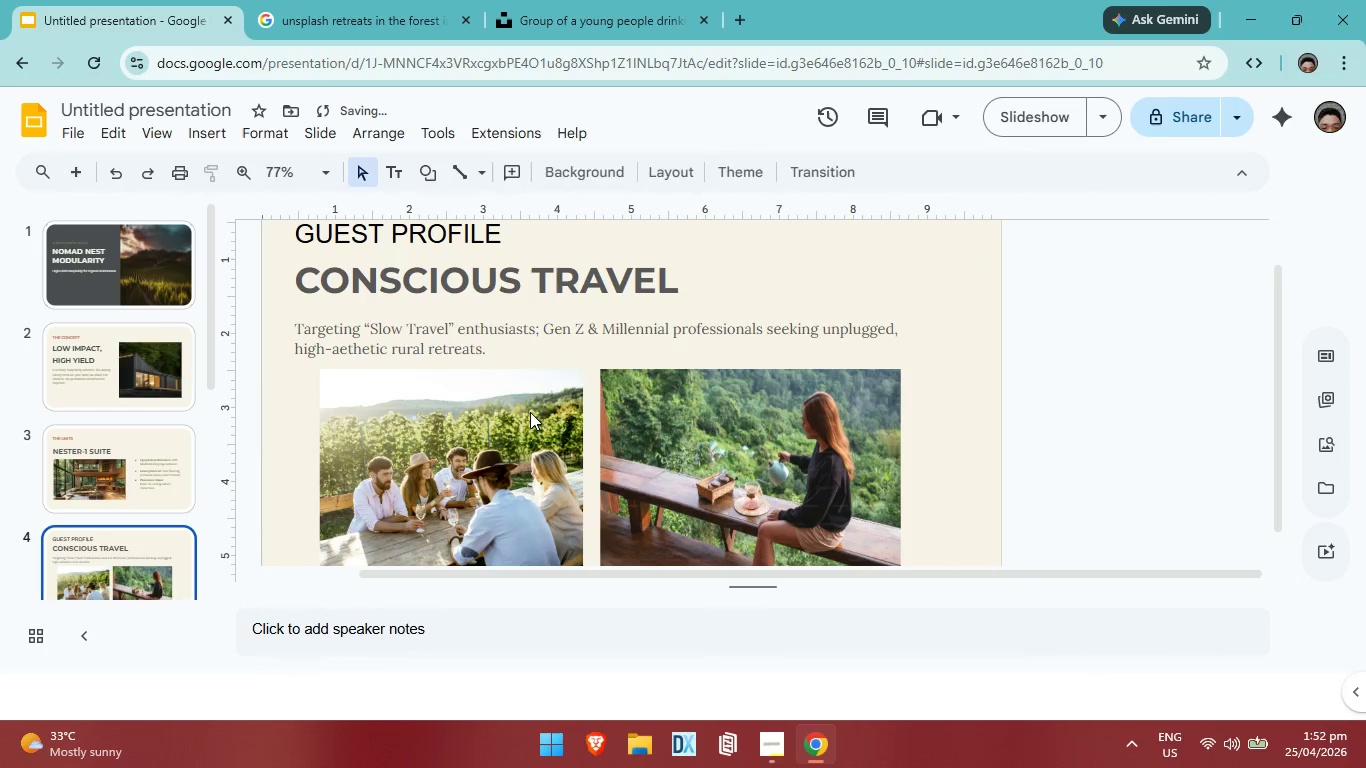 
left_click([530, 412])
 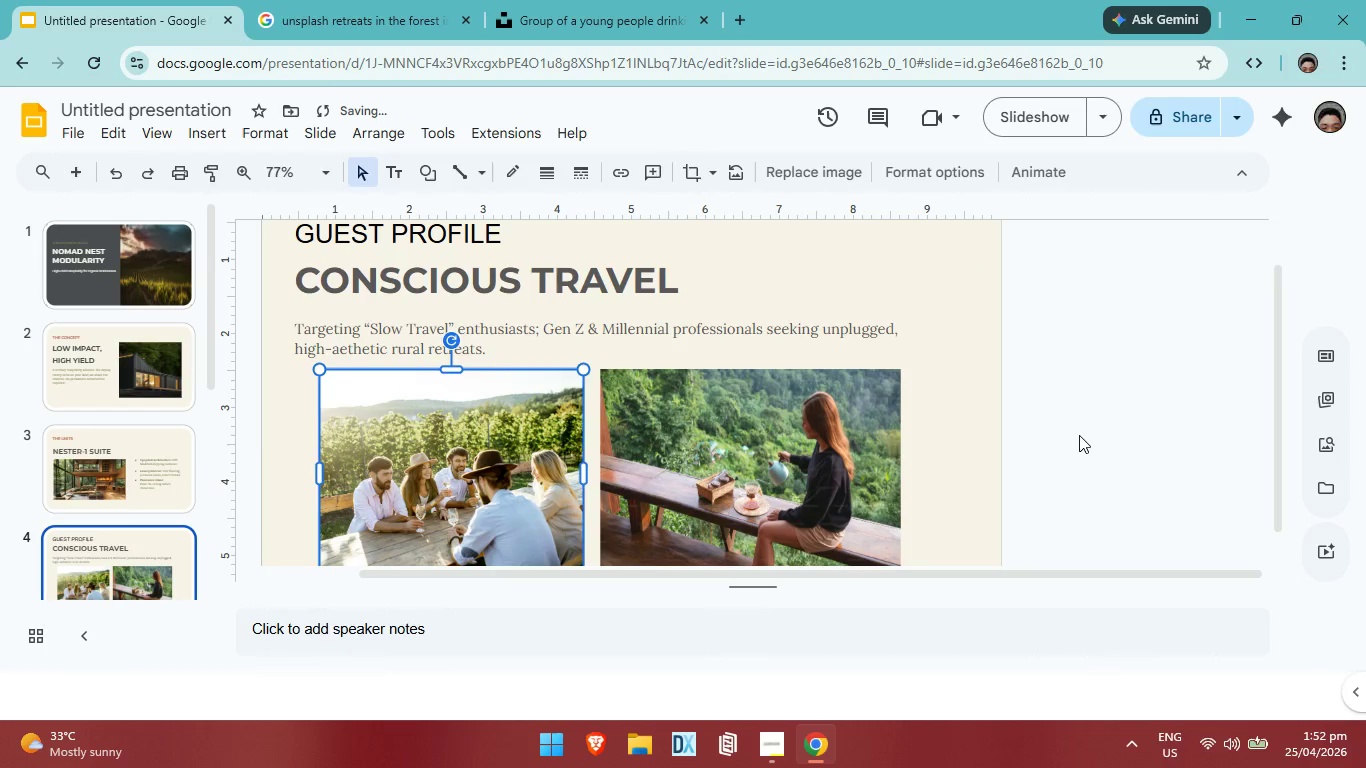 
left_click([1079, 435])
 